 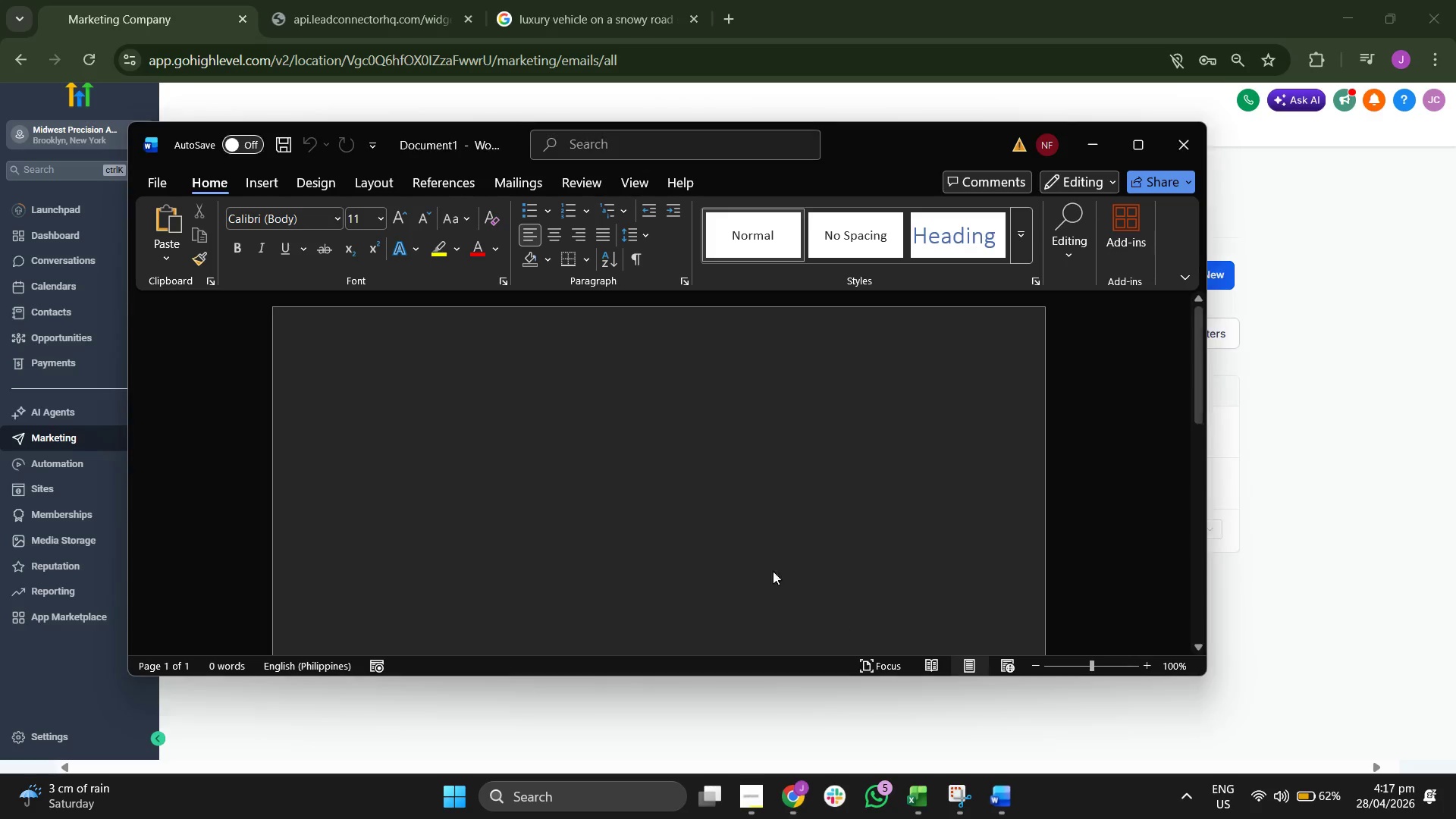 
type(Sch)
key(Backspace)
type(reenshots of the Email T)
key(Backspace)
key(Backspace)
key(Backspace)
key(Backspace)
key(Backspace)
key(Backspace)
key(Backspace)
type(eM)
key(Backspace)
key(Backspace)
type(Emtai)
key(Backspace)
key(Backspace)
key(Backspace)
type(ail Templates:)
 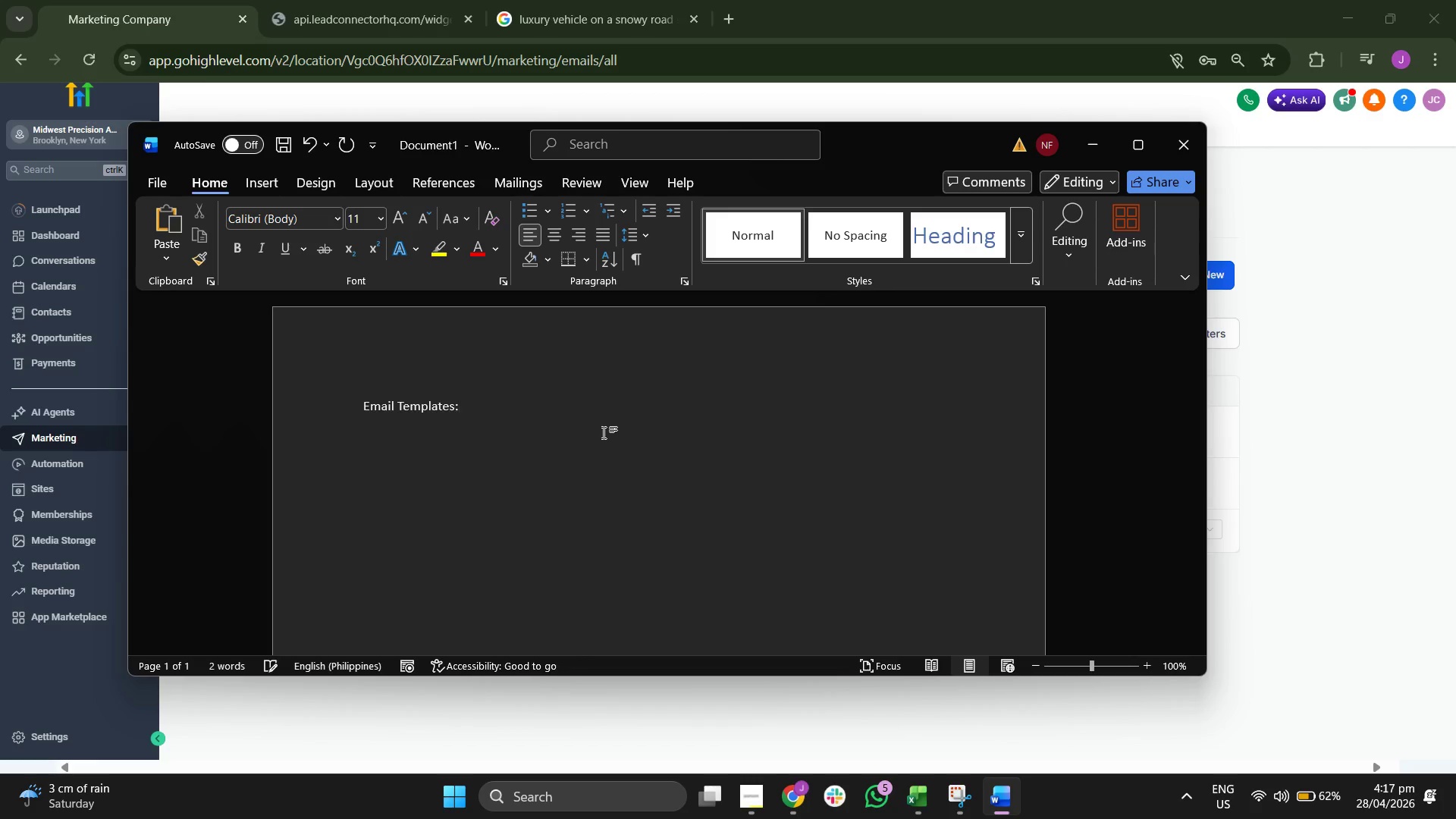 
double_click([378, 406])
 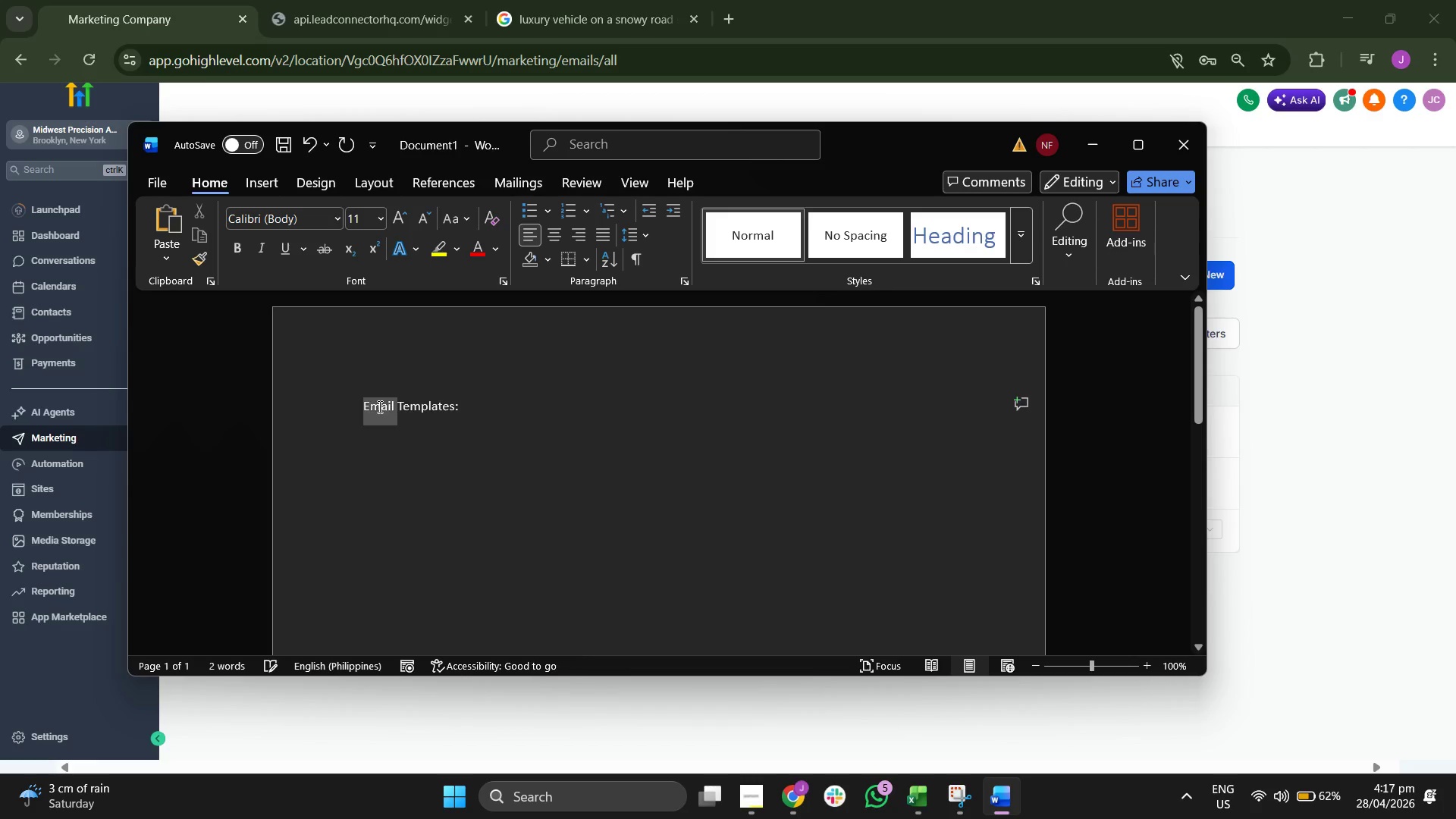 
triple_click([378, 406])
 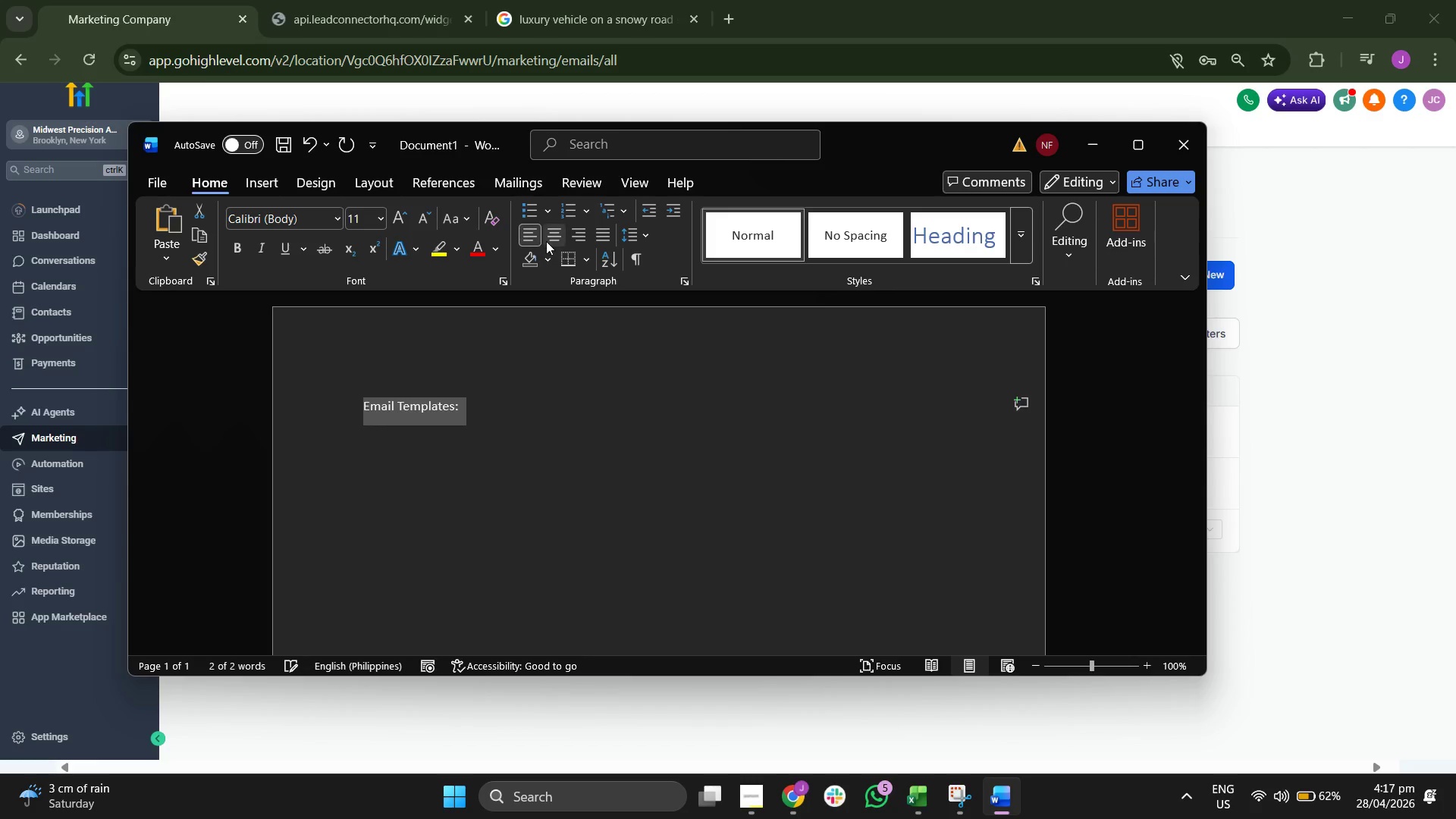 
left_click([549, 241])
 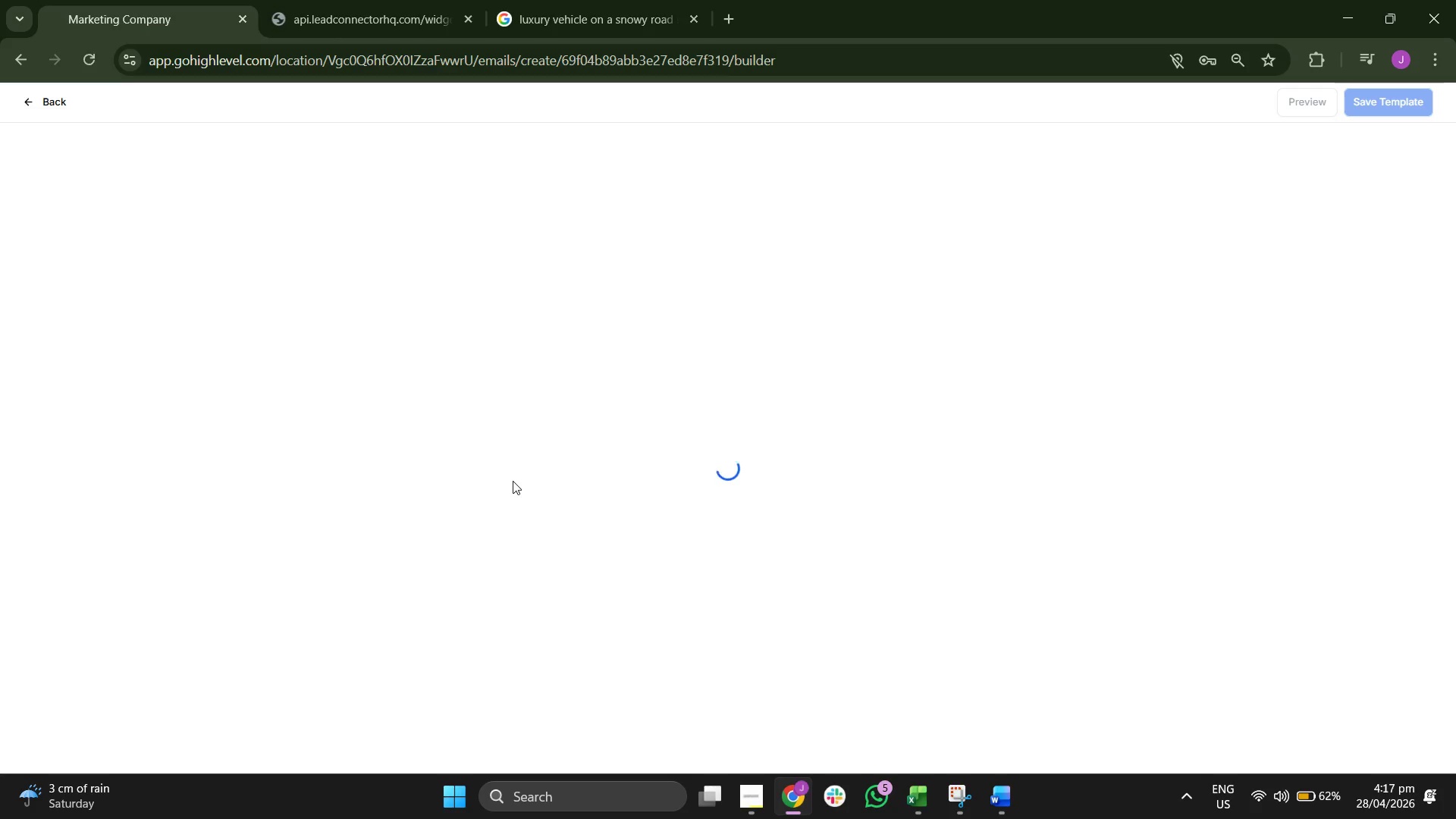 
wait(15.0)
 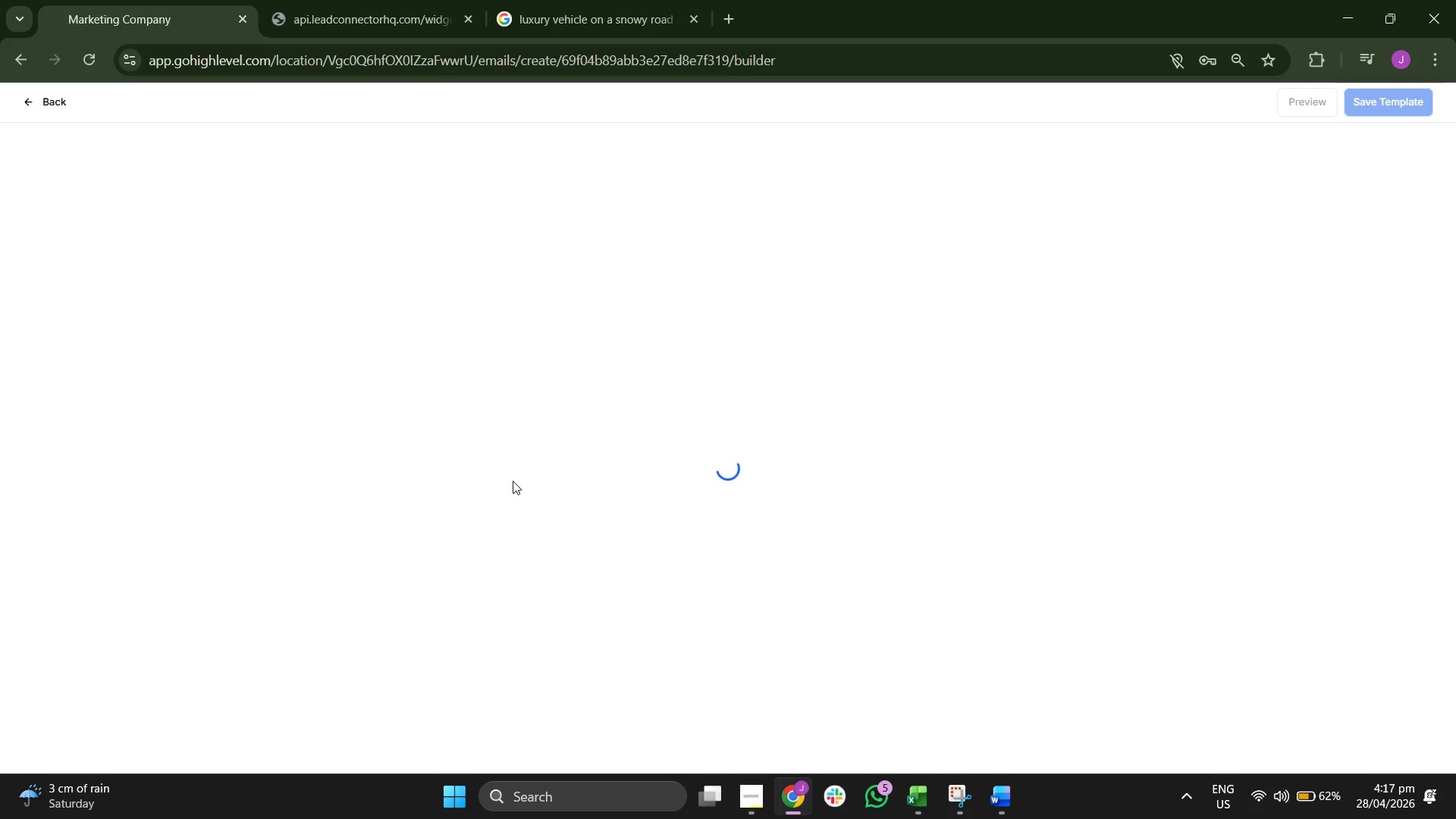 
left_click([997, 794])
 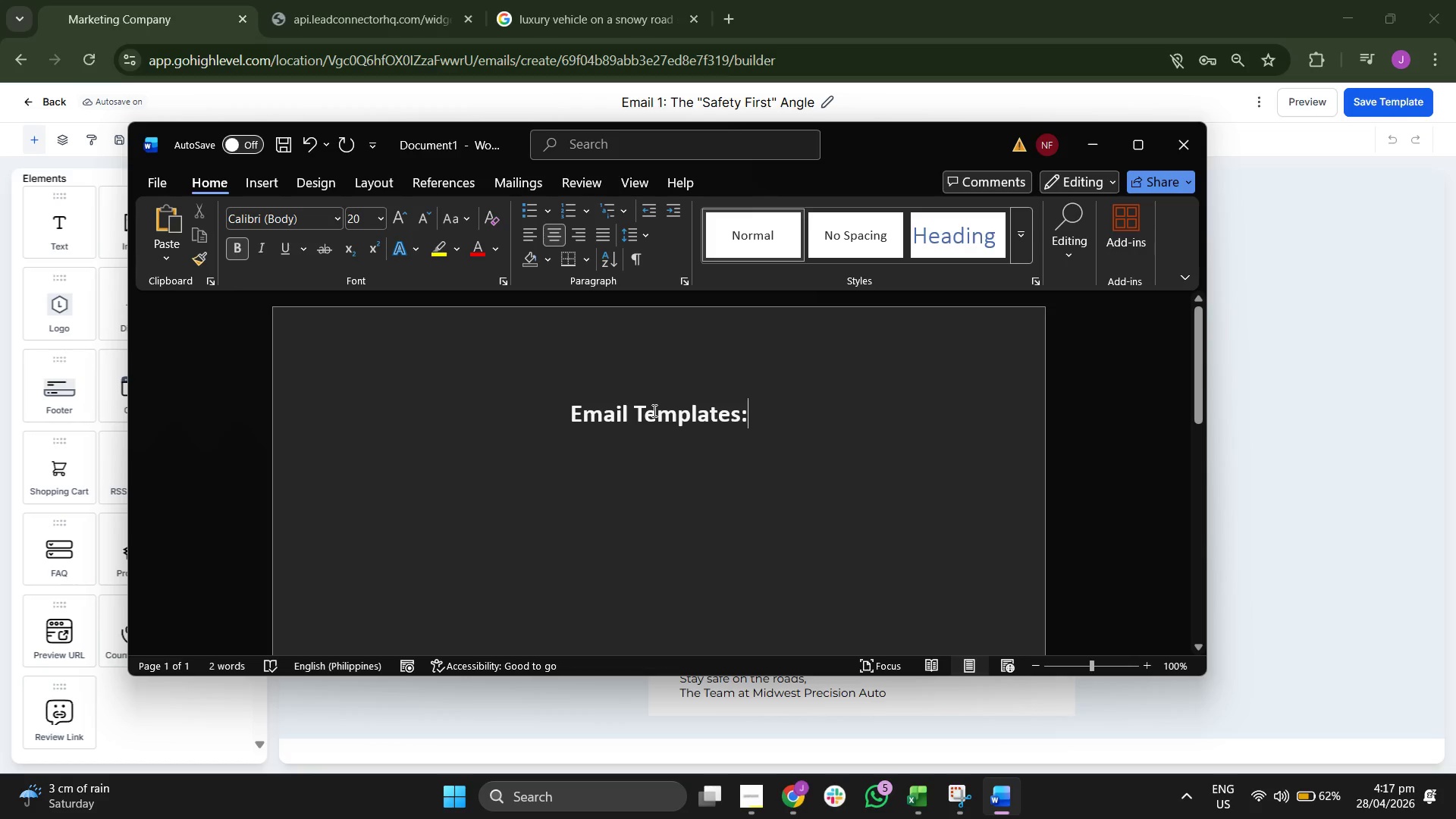 
key(Enter)
 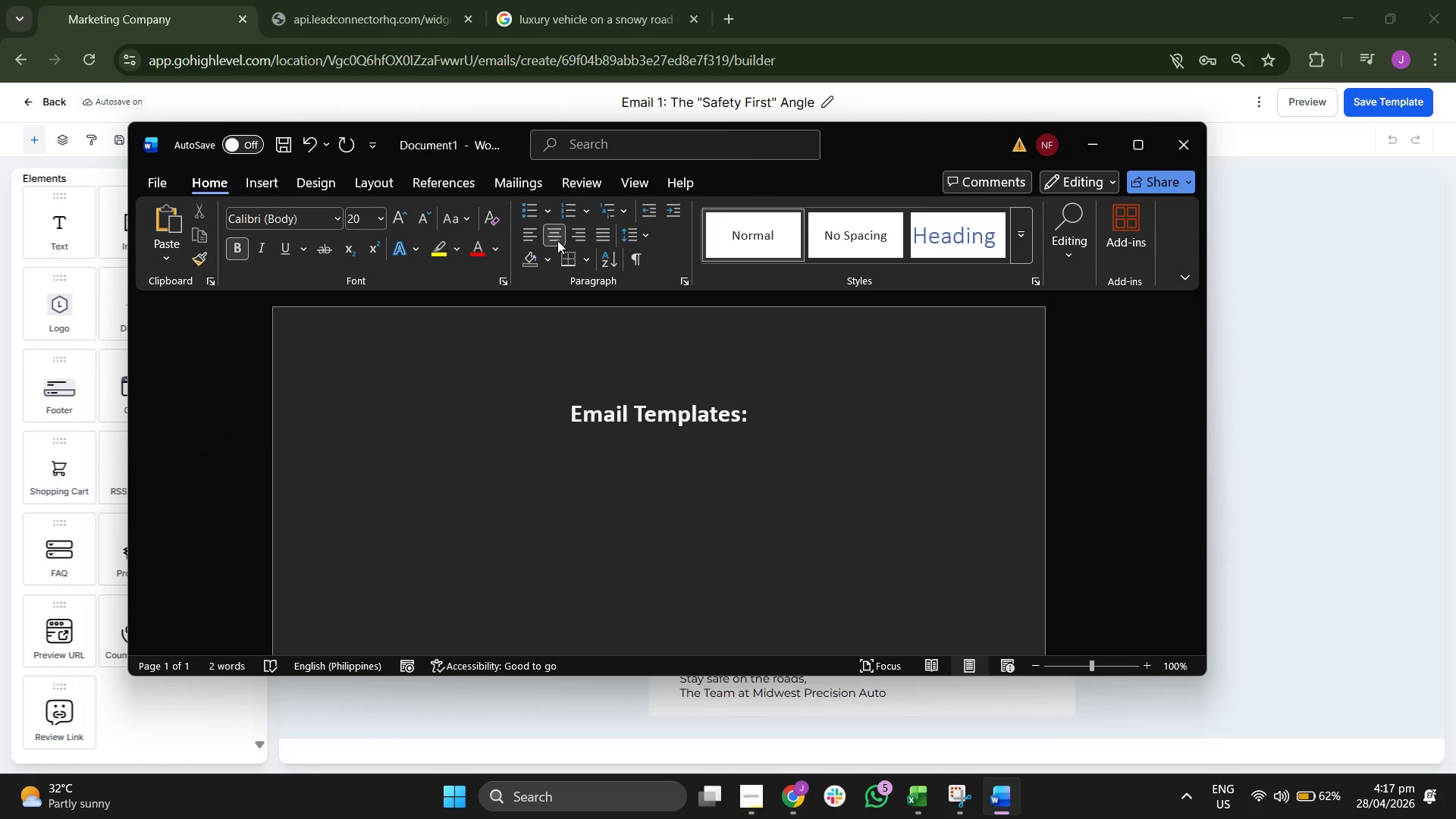 
left_click([557, 240])
 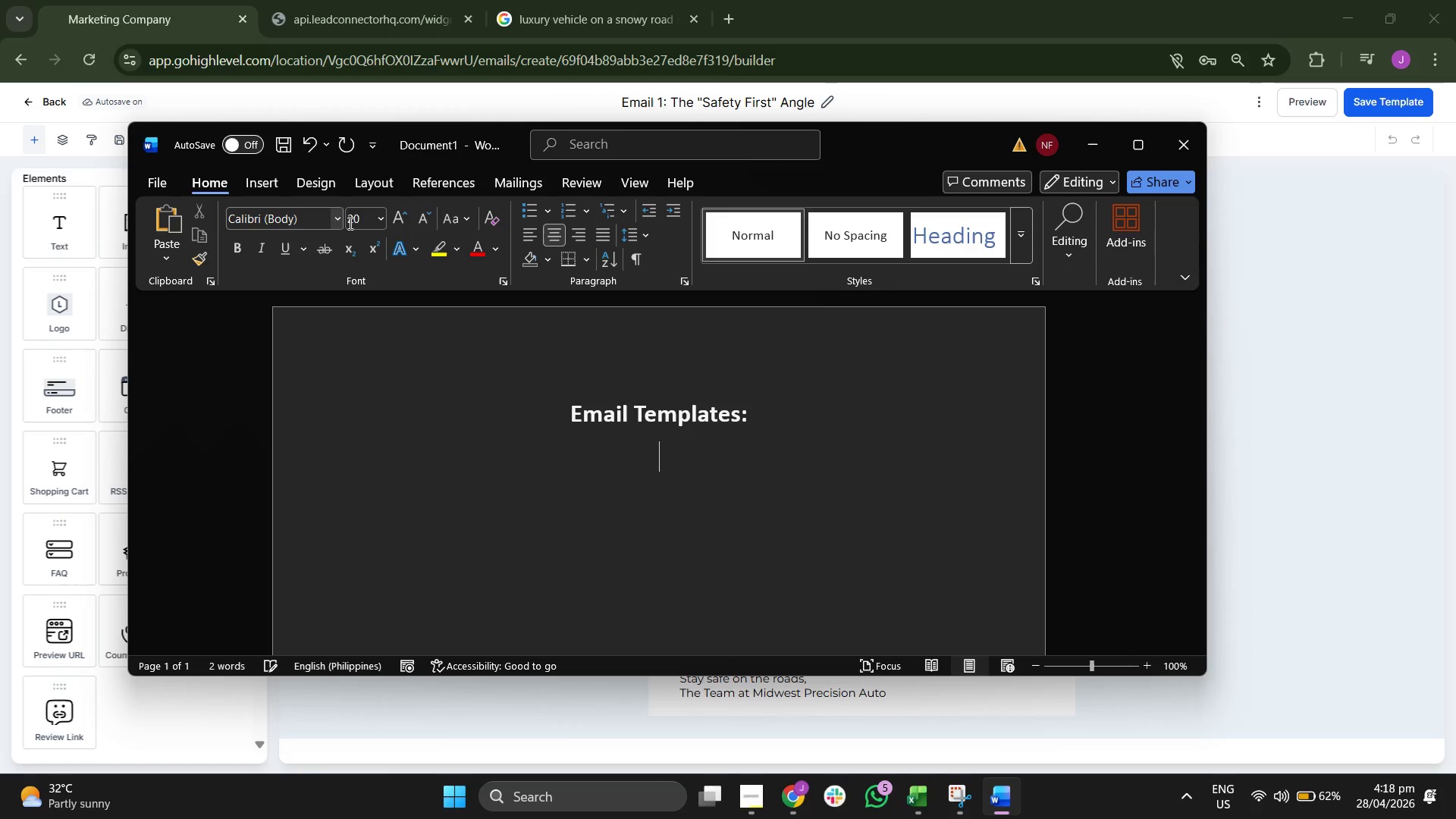 
left_click([379, 218])
 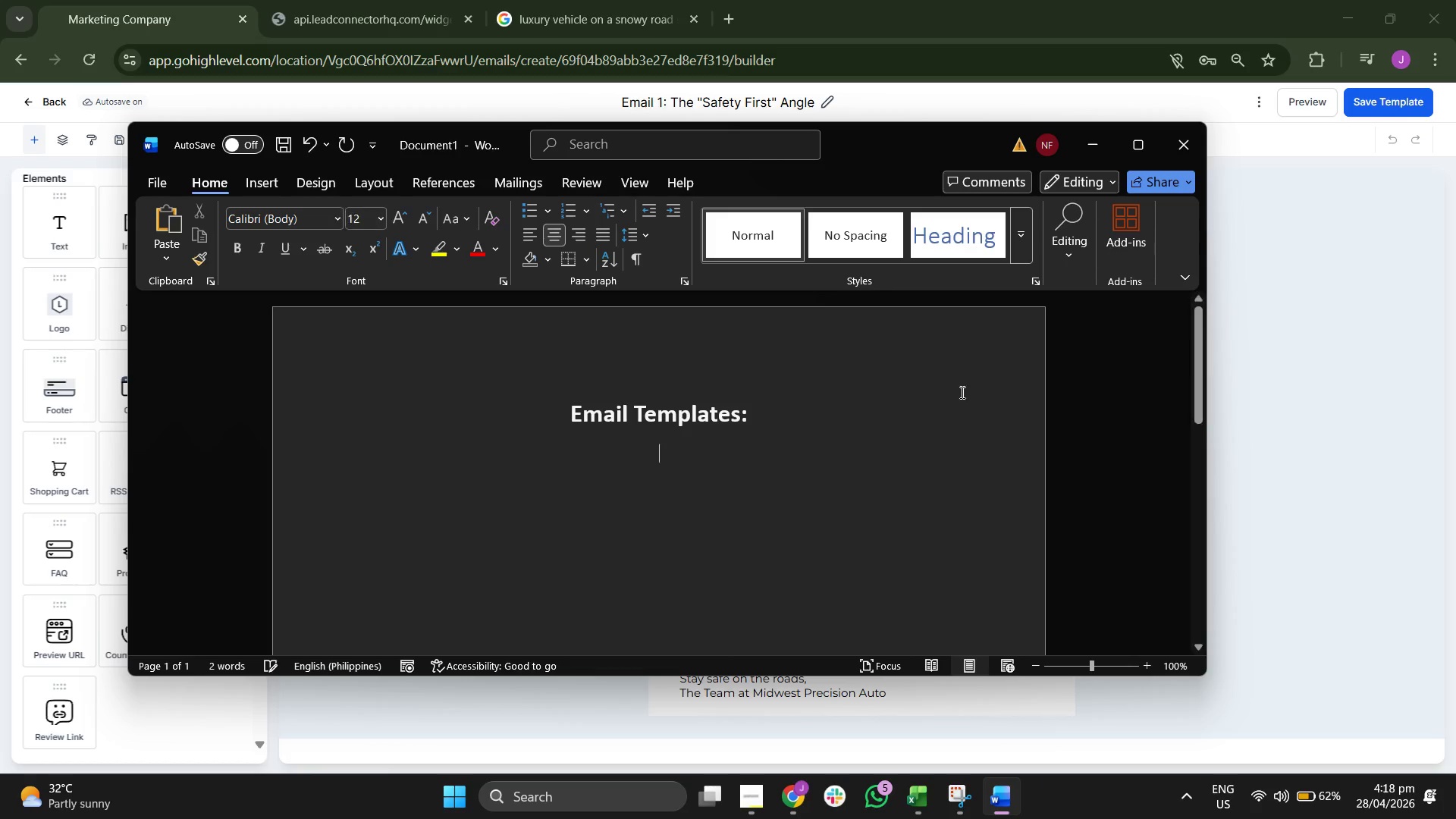 
left_click([1256, 404])
 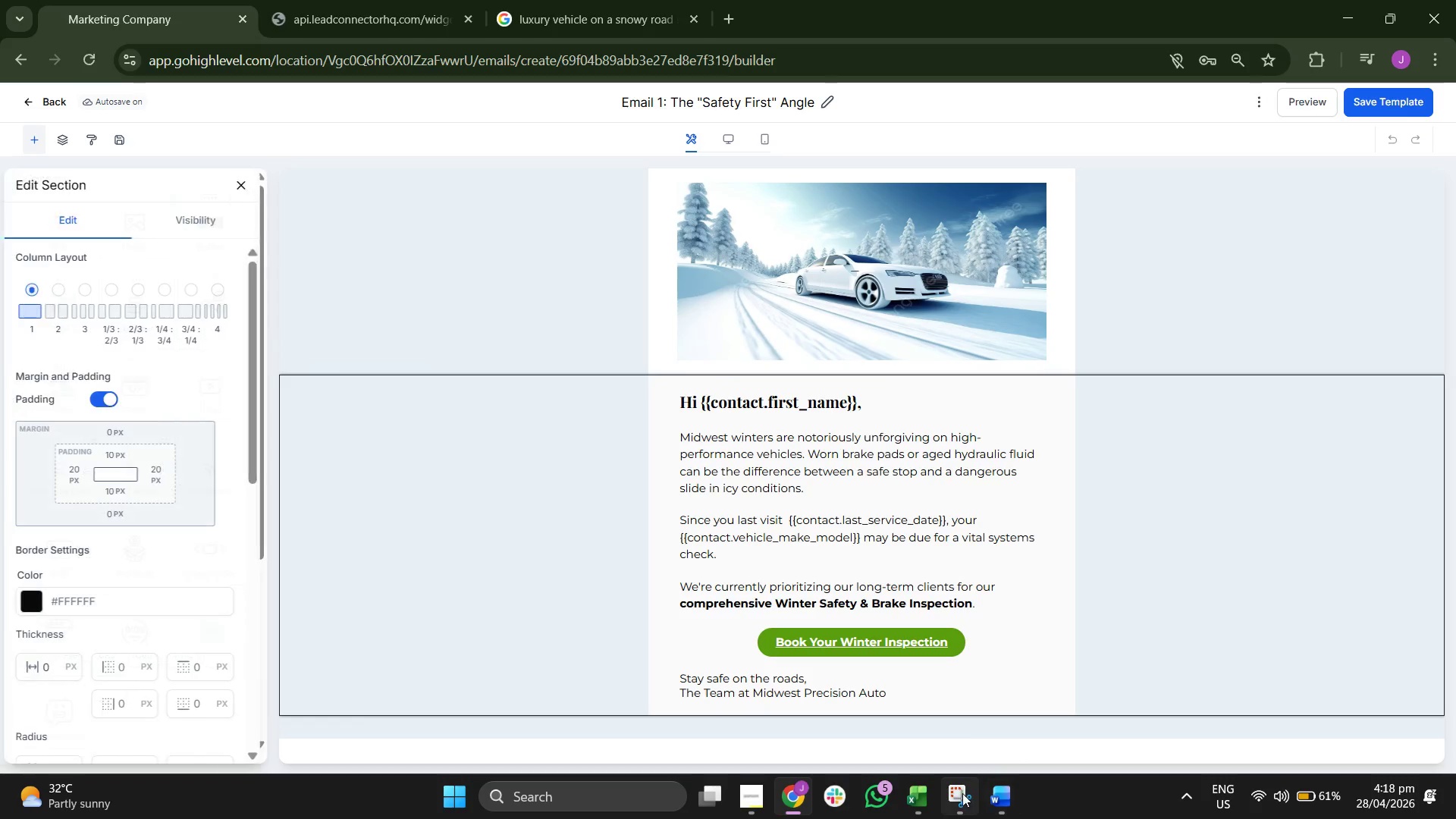 
left_click([962, 799])
 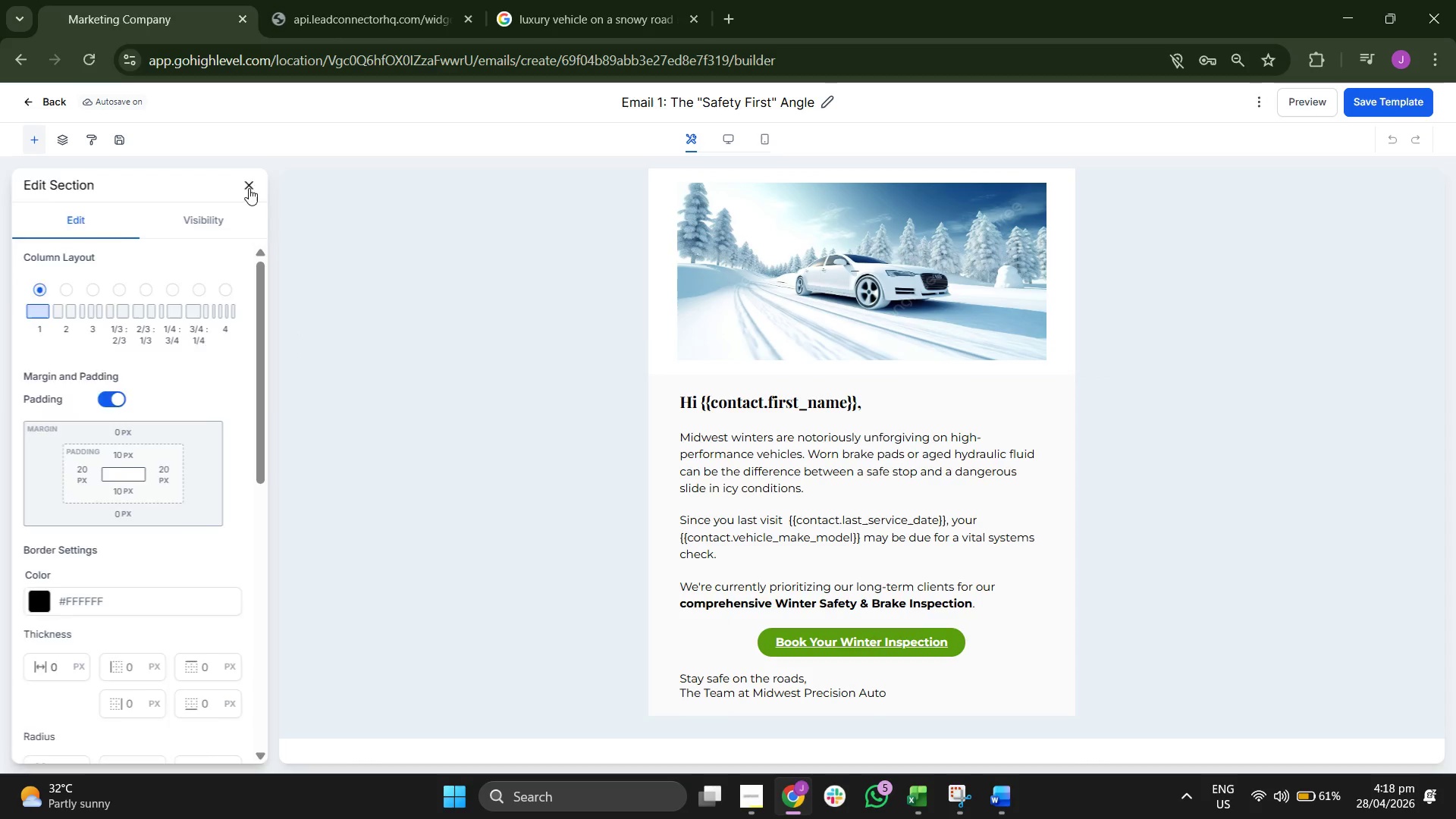 
wait(9.11)
 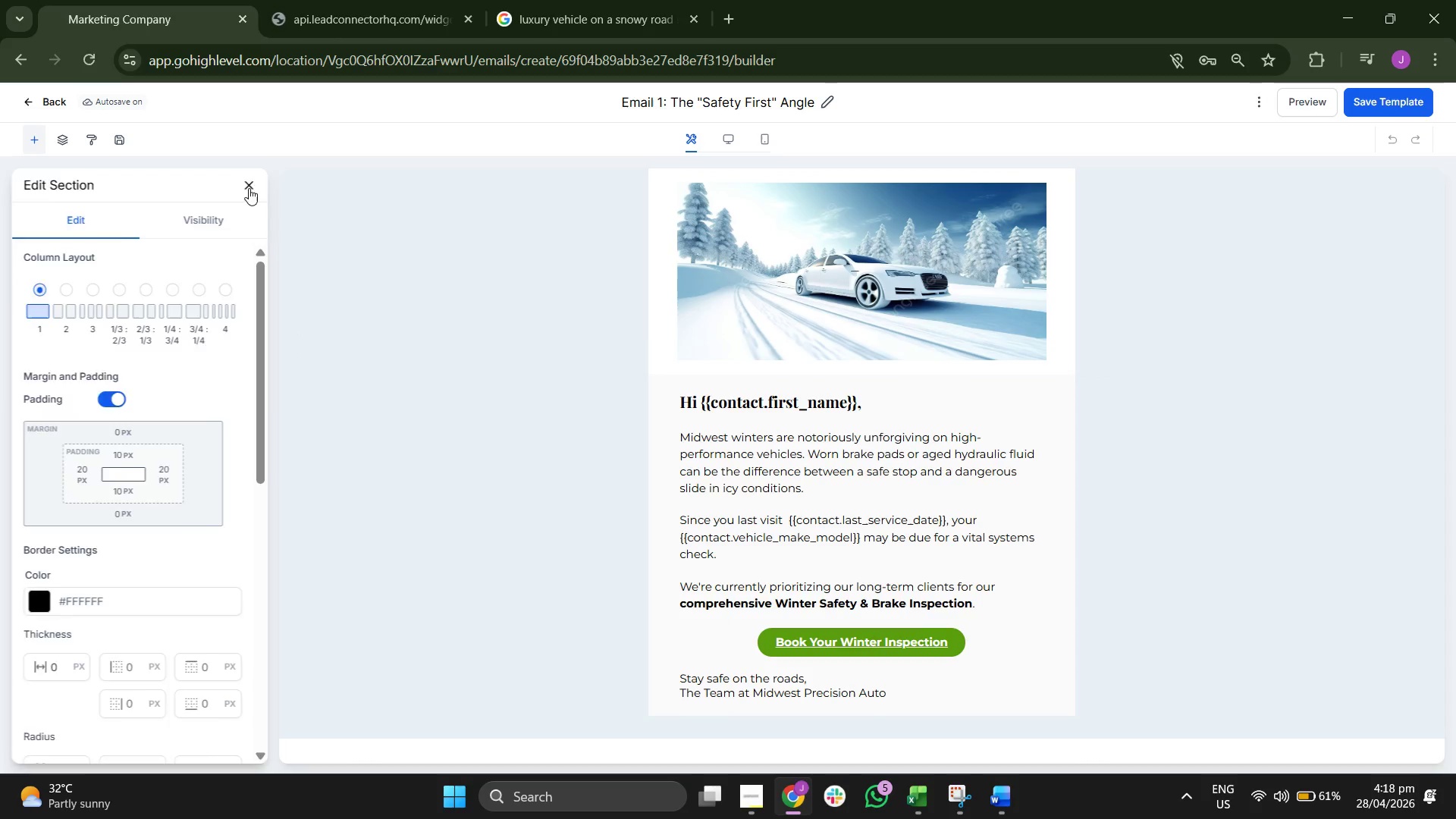 
left_click_drag(start_coordinate=[588, 80], to_coordinate=[1141, 761])
 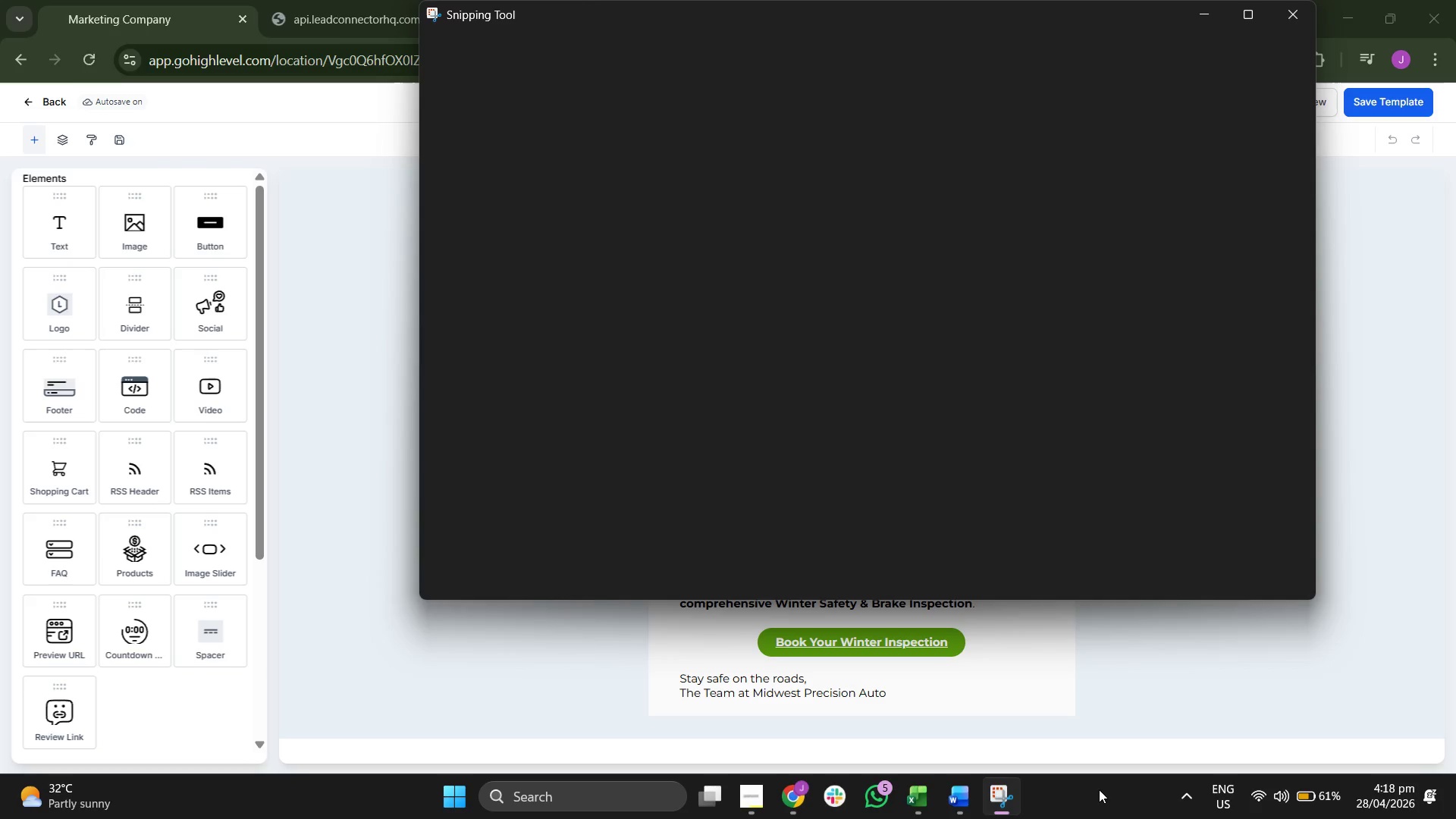 
left_click([960, 800])
 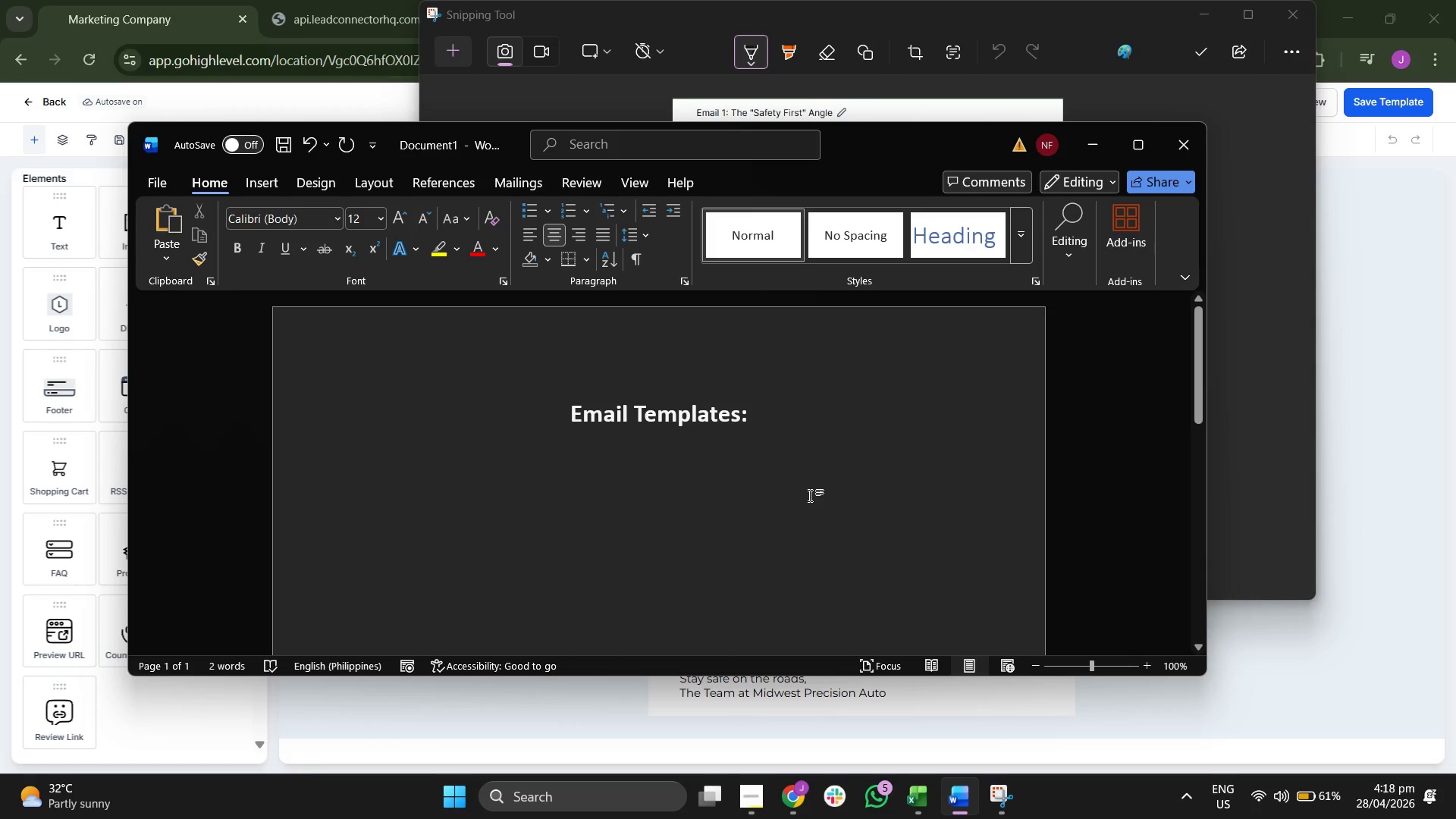 
key(Control+V)
 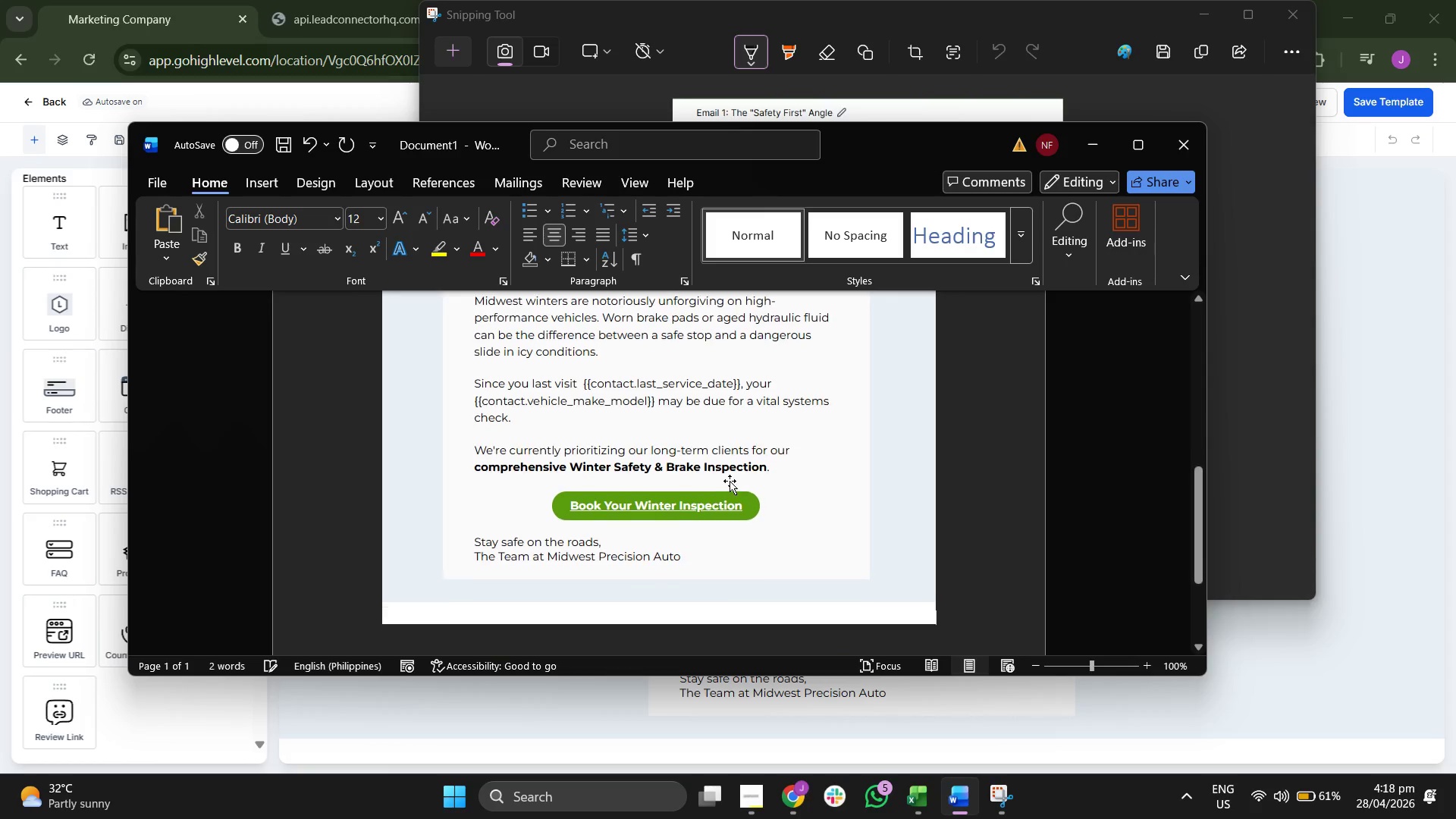 
scroll: coordinate [730, 480], scroll_direction: down, amount: 3.0
 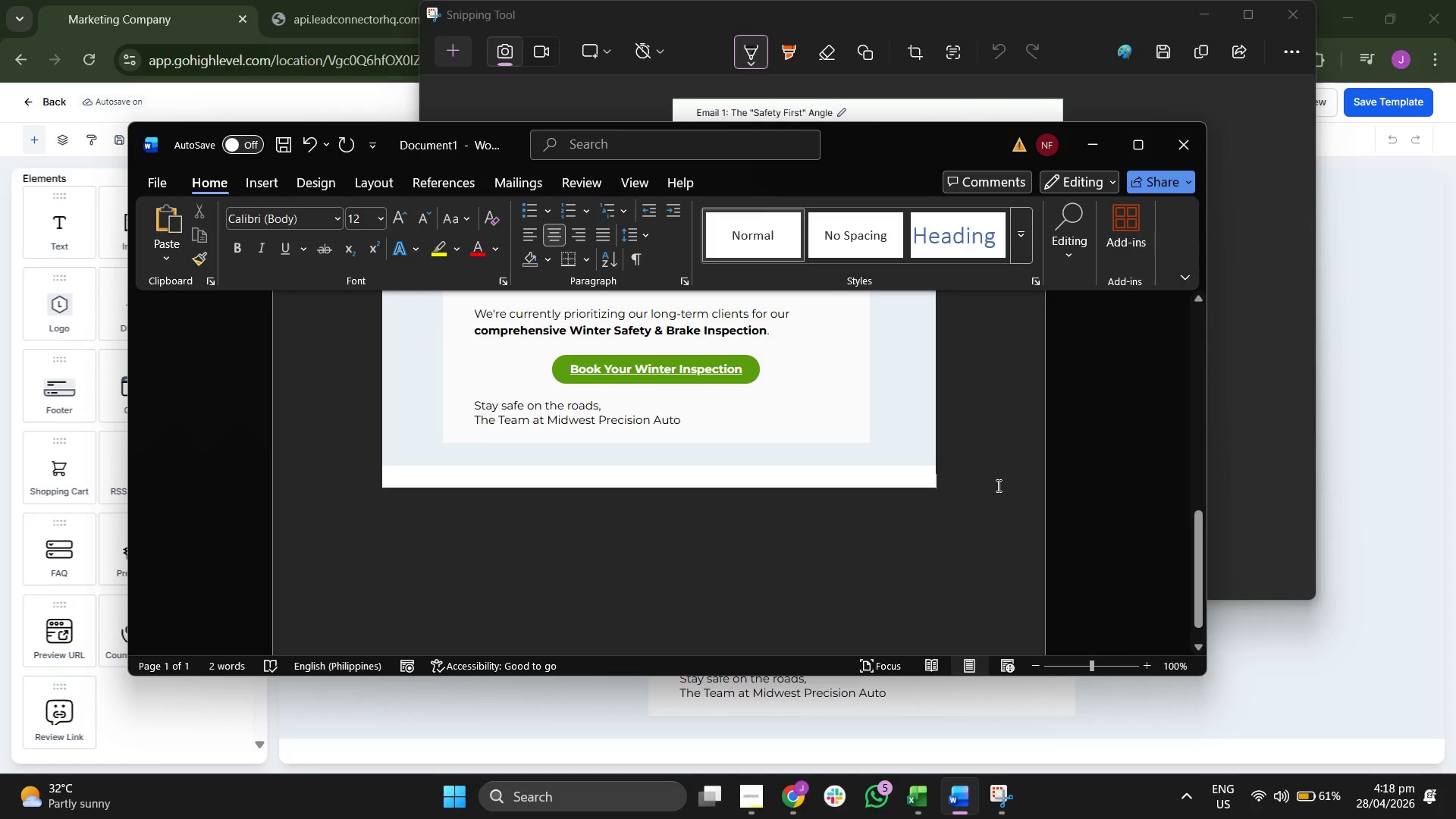 
left_click([992, 480])
 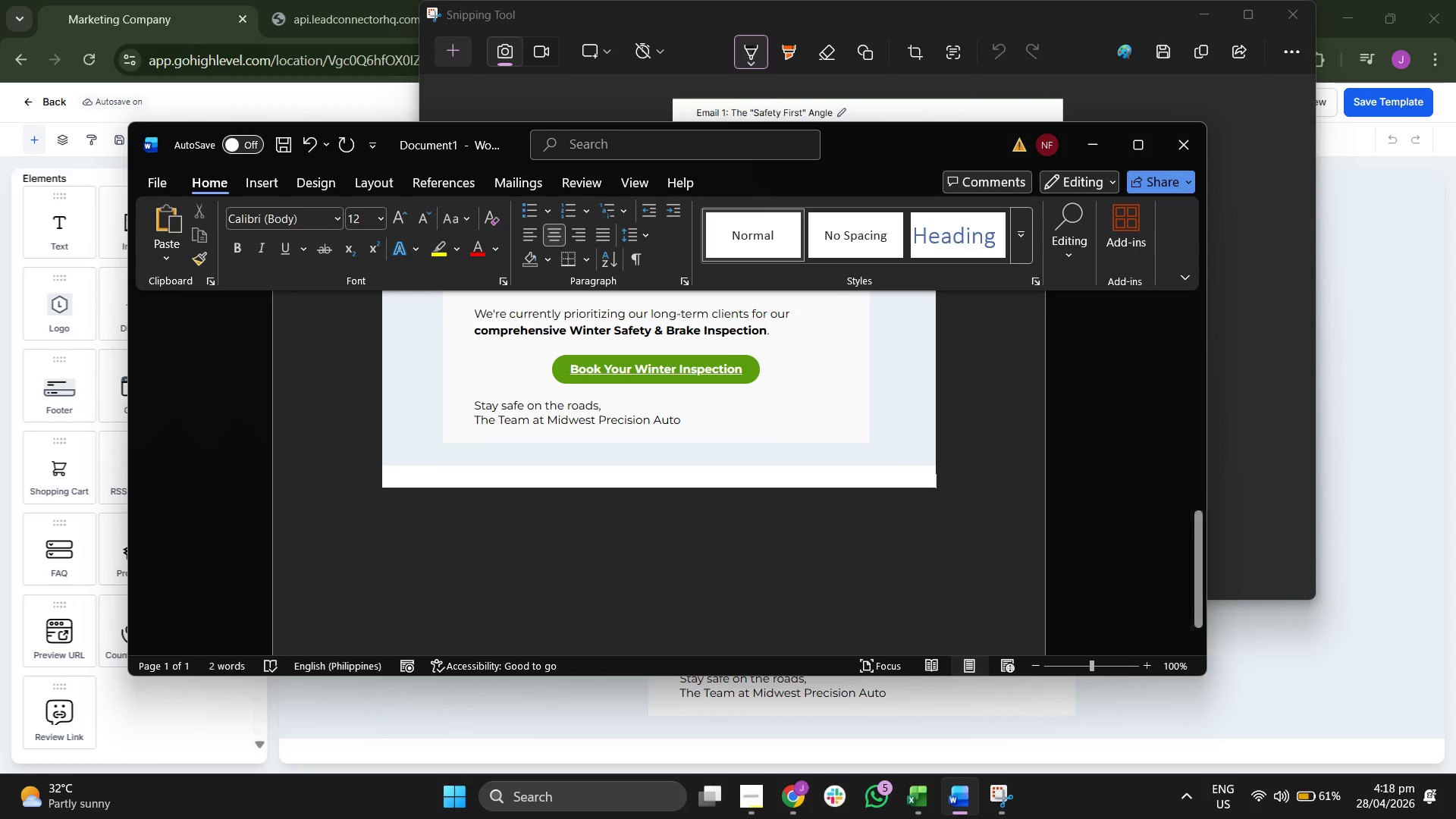 
key(Enter)
 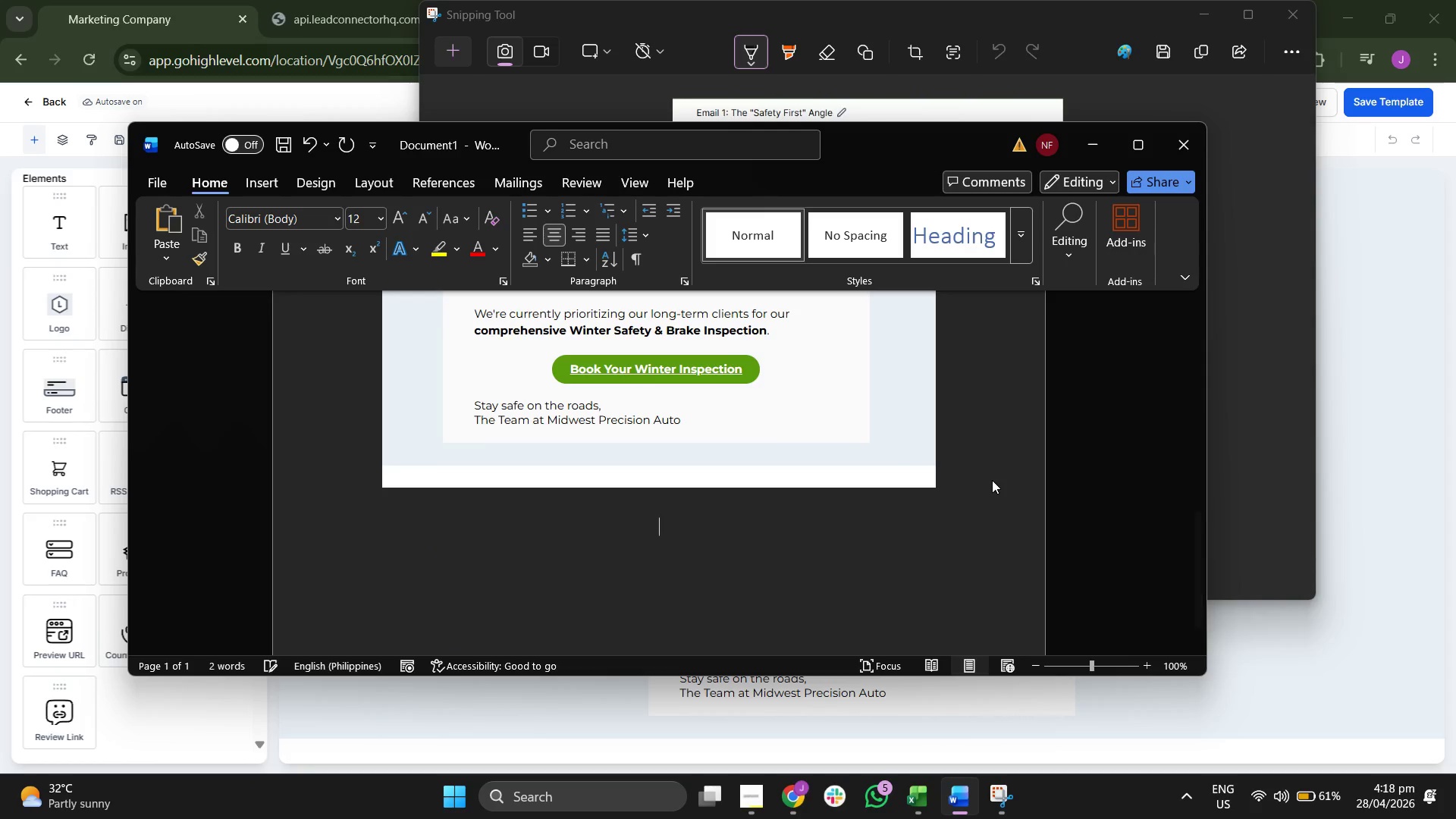 
key(Enter)
 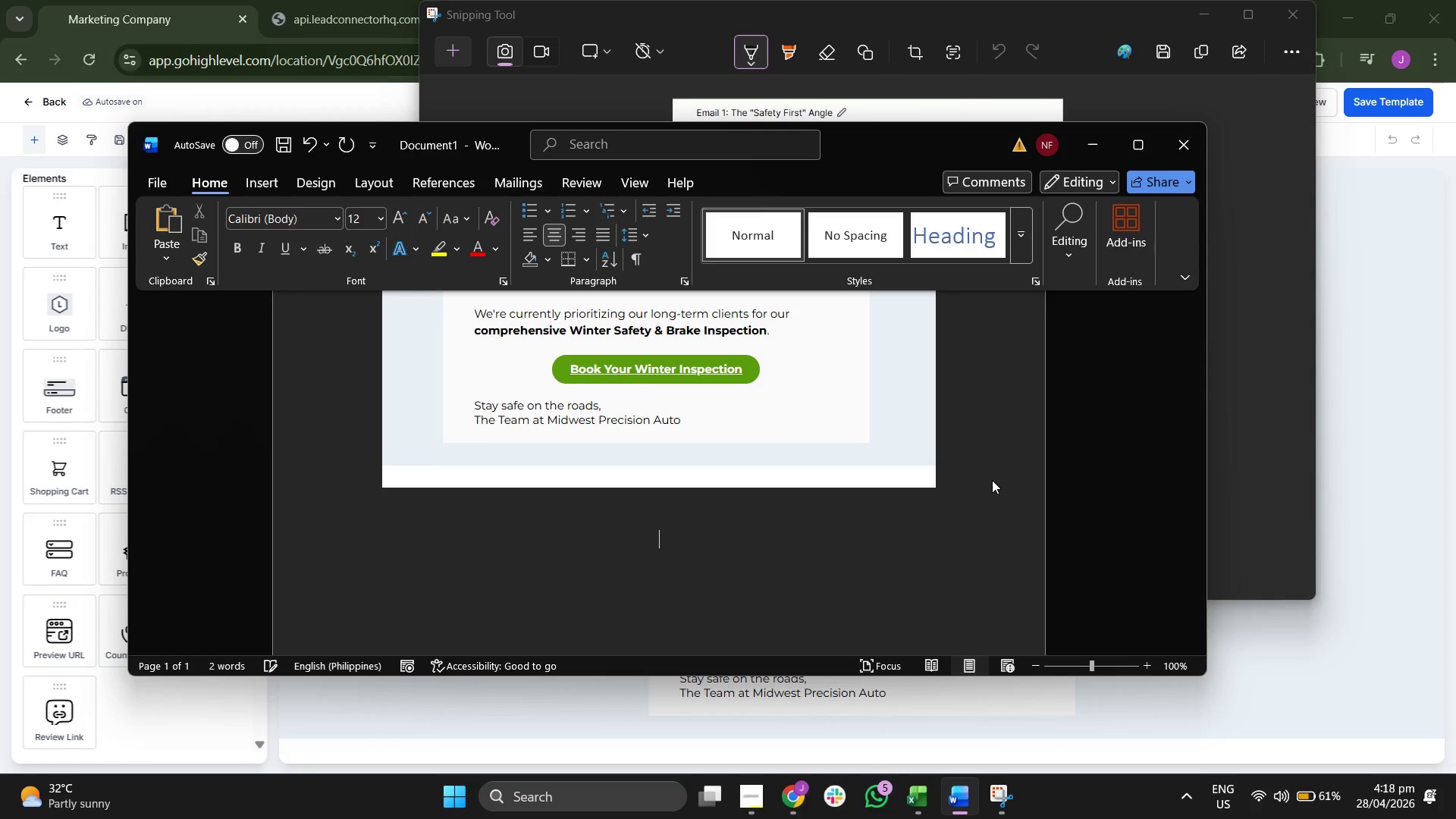 
key(Enter)
 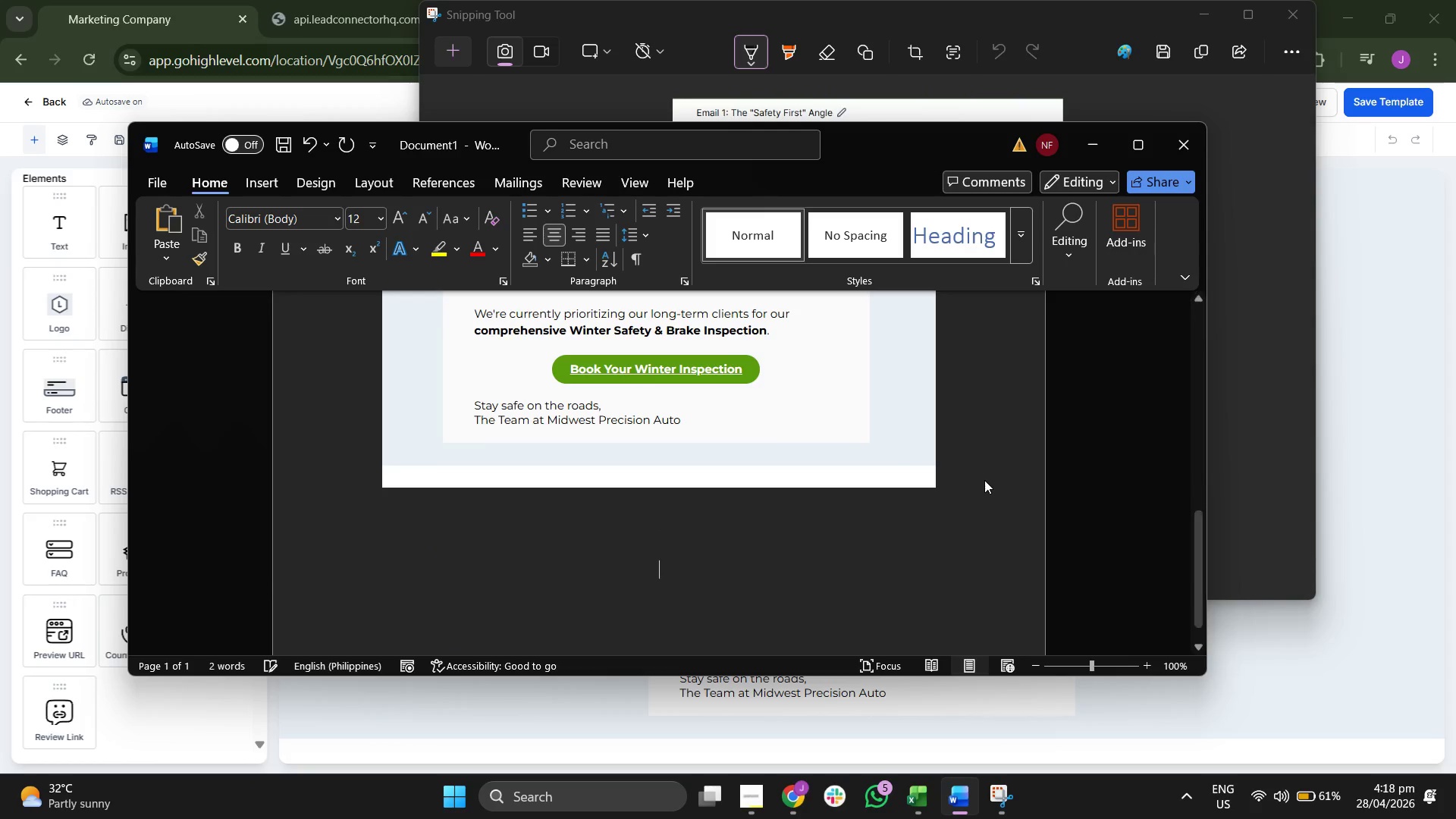 
key(Enter)
 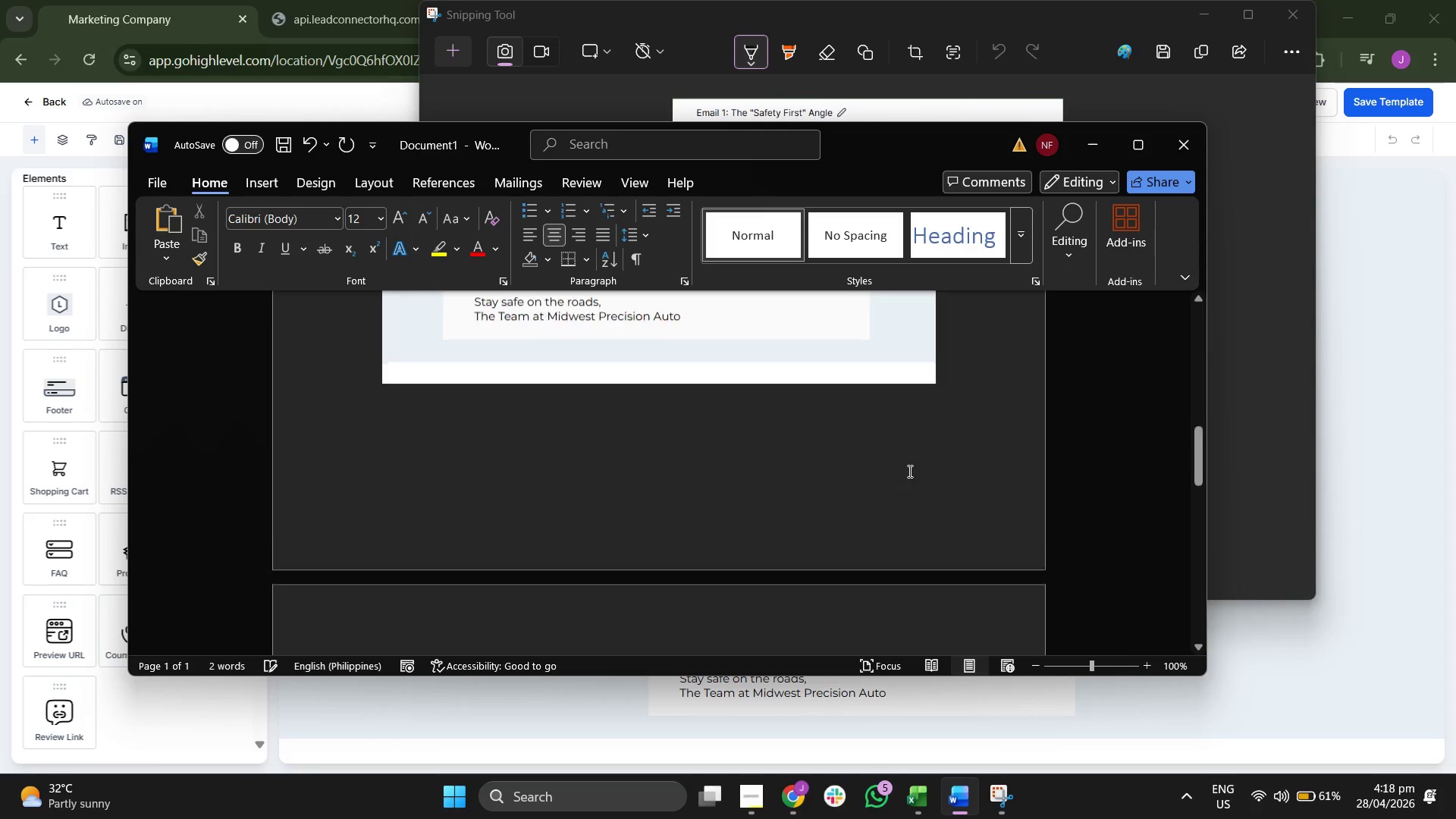 
key(Enter)
 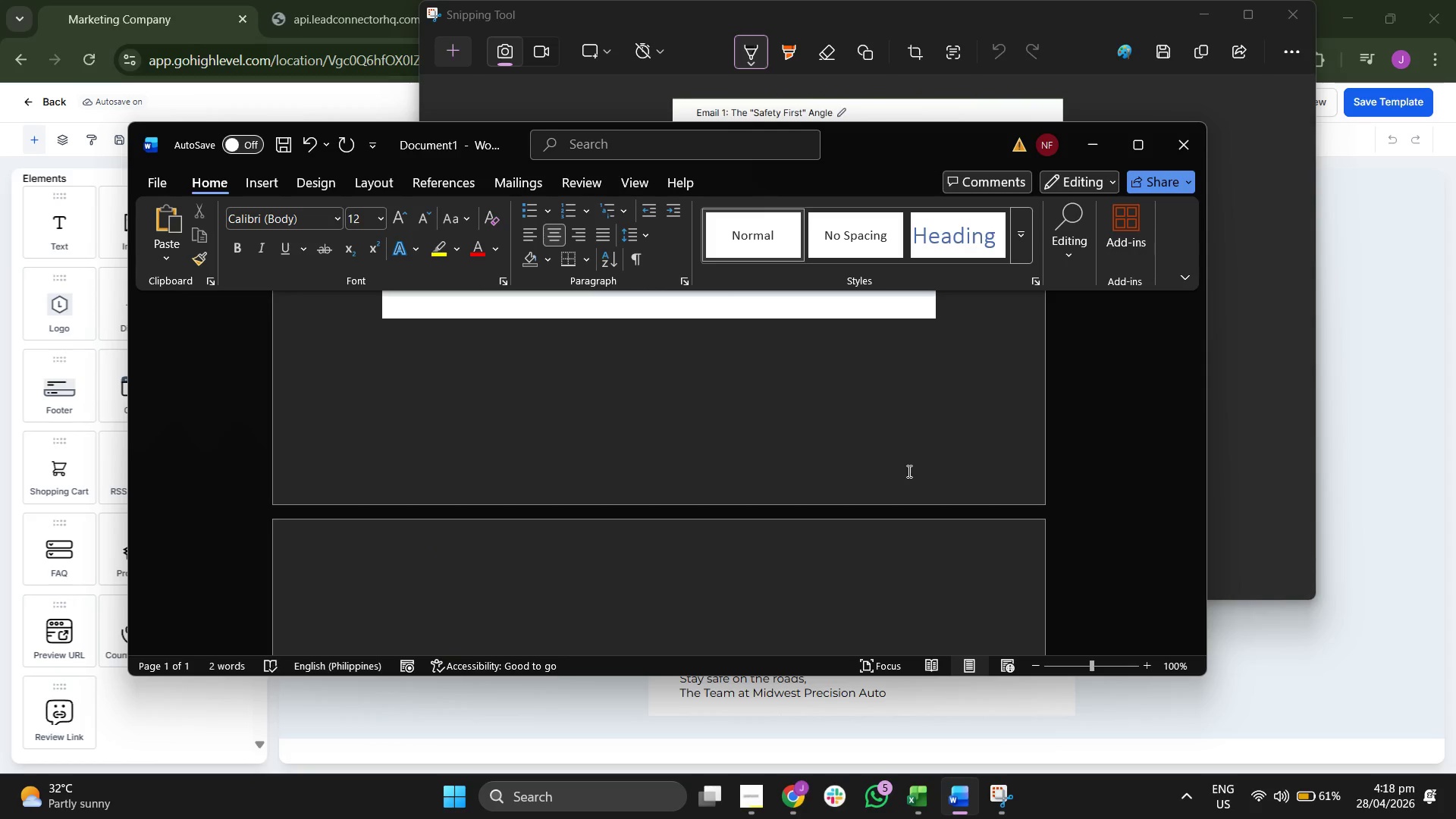 
key(Backspace)
 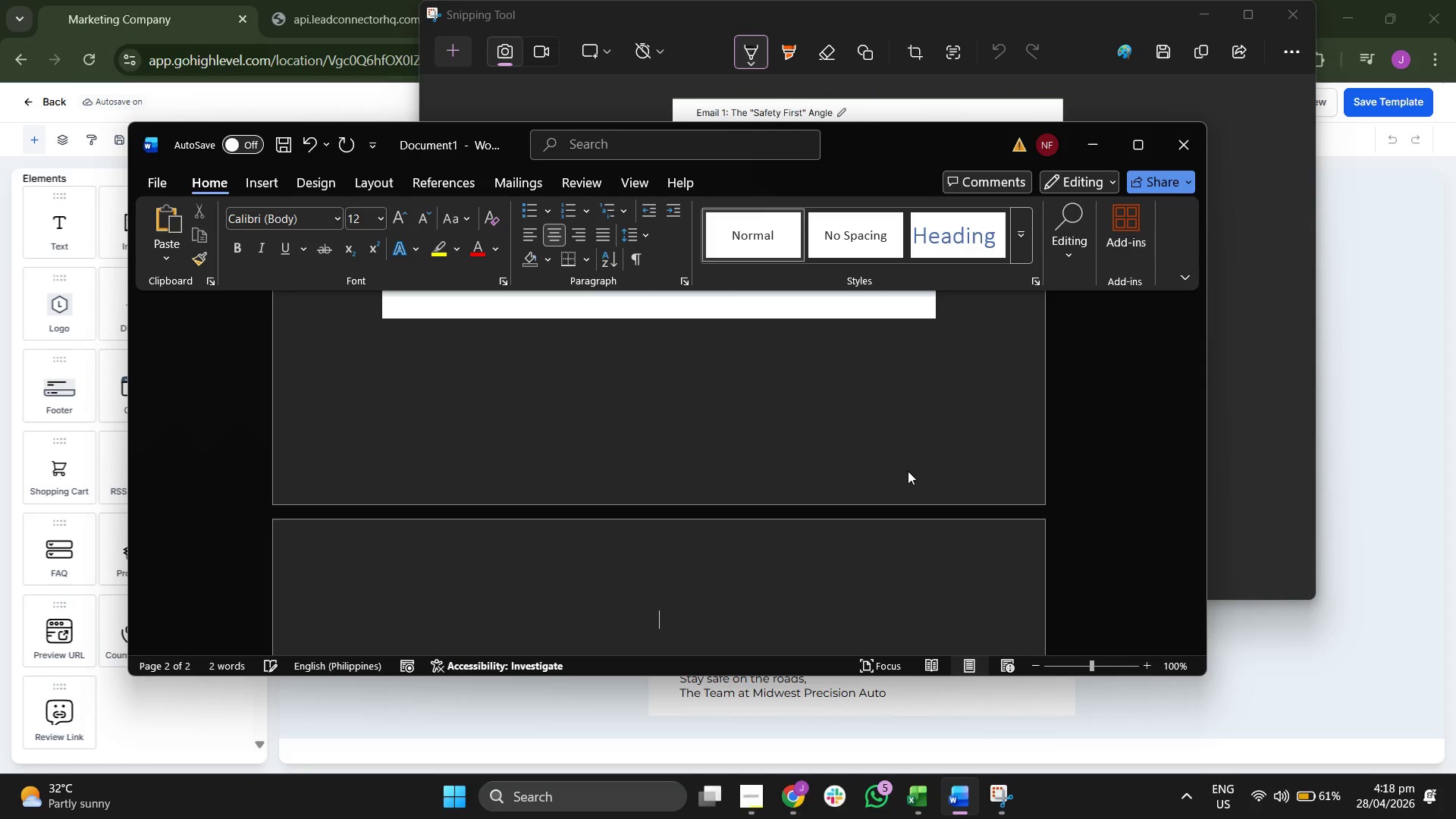 
key(Backspace)
 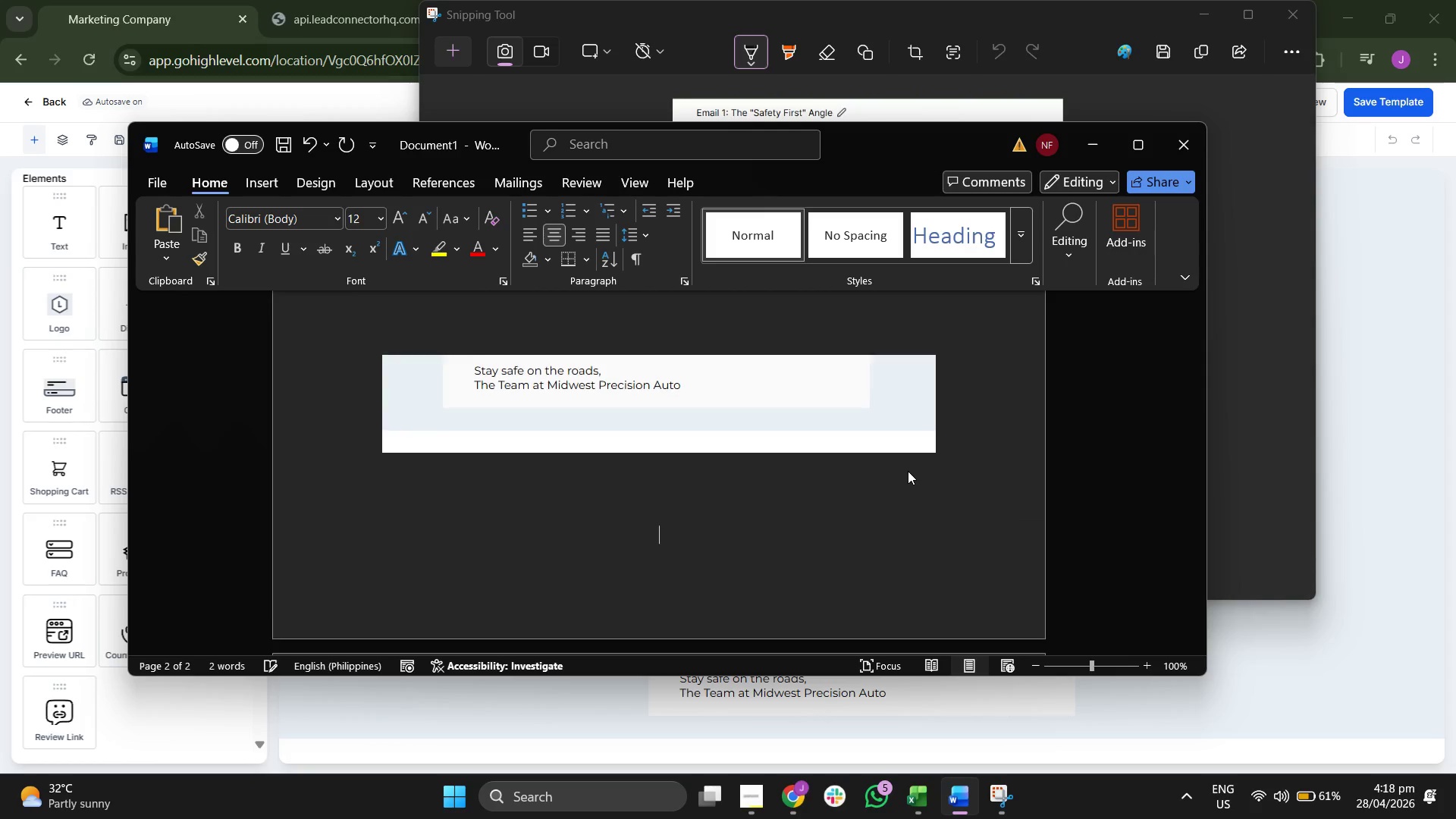 
key(Enter)
 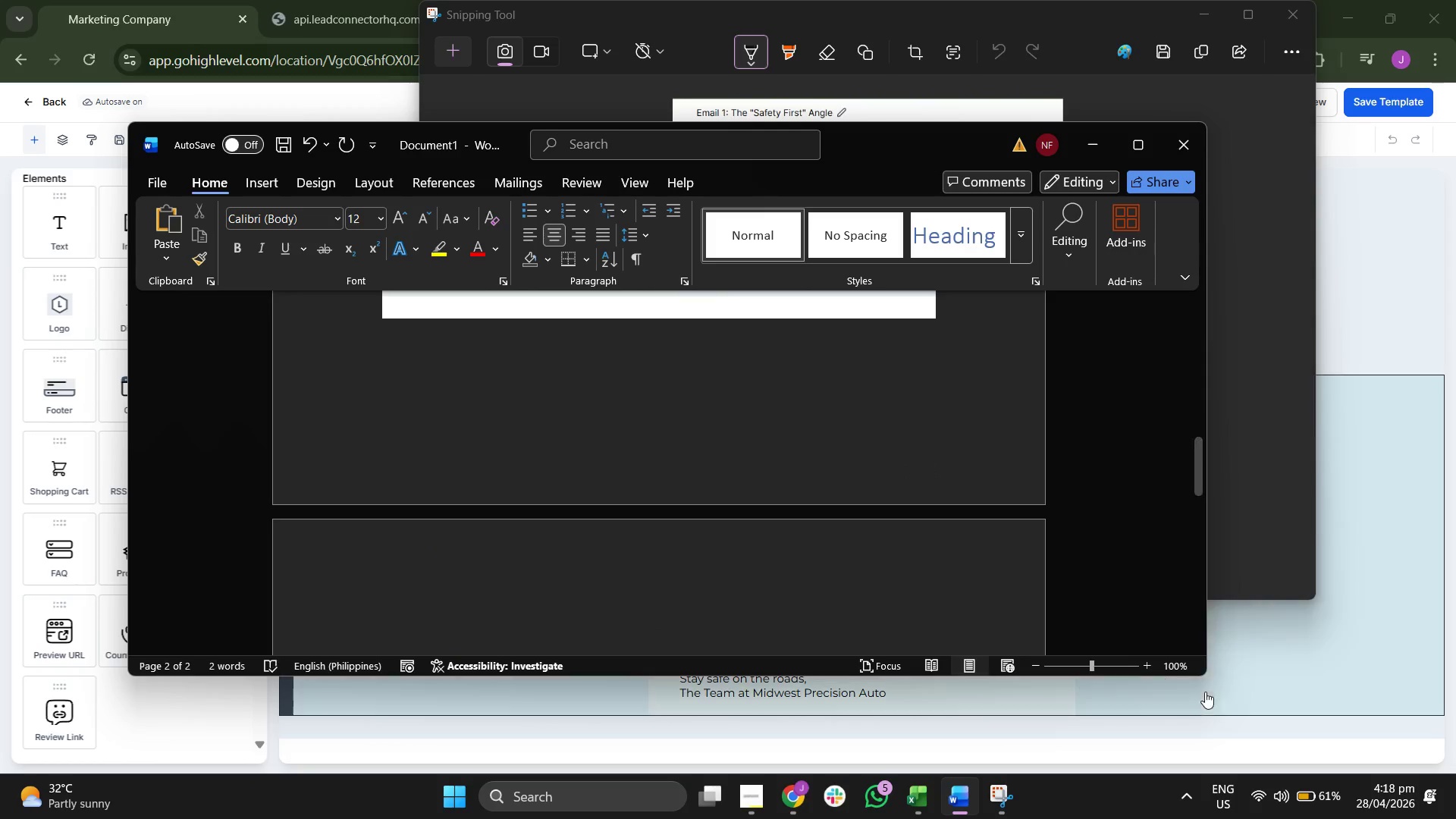 
left_click([1254, 690])
 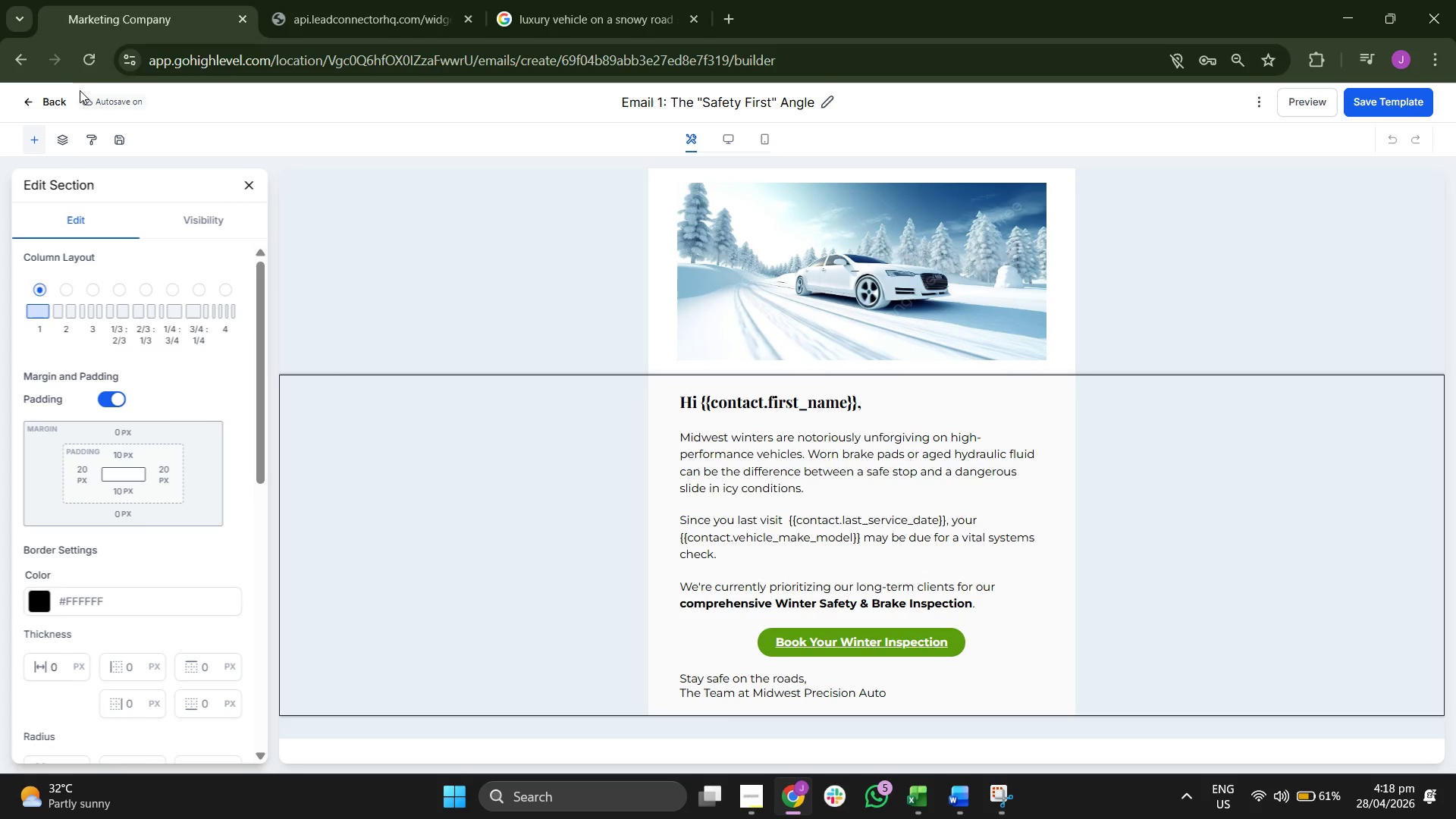 
left_click([51, 98])
 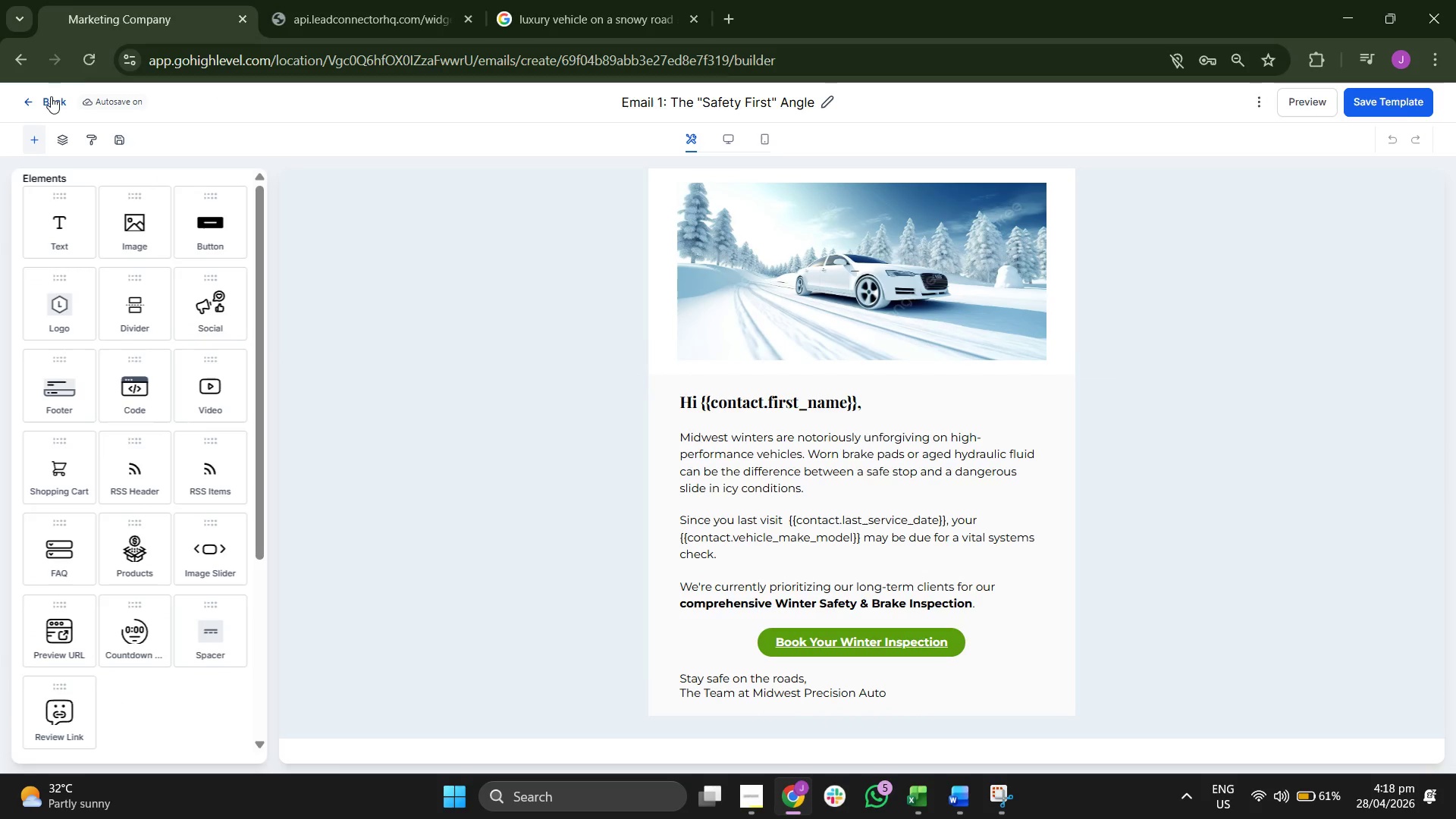 
left_click([51, 96])
 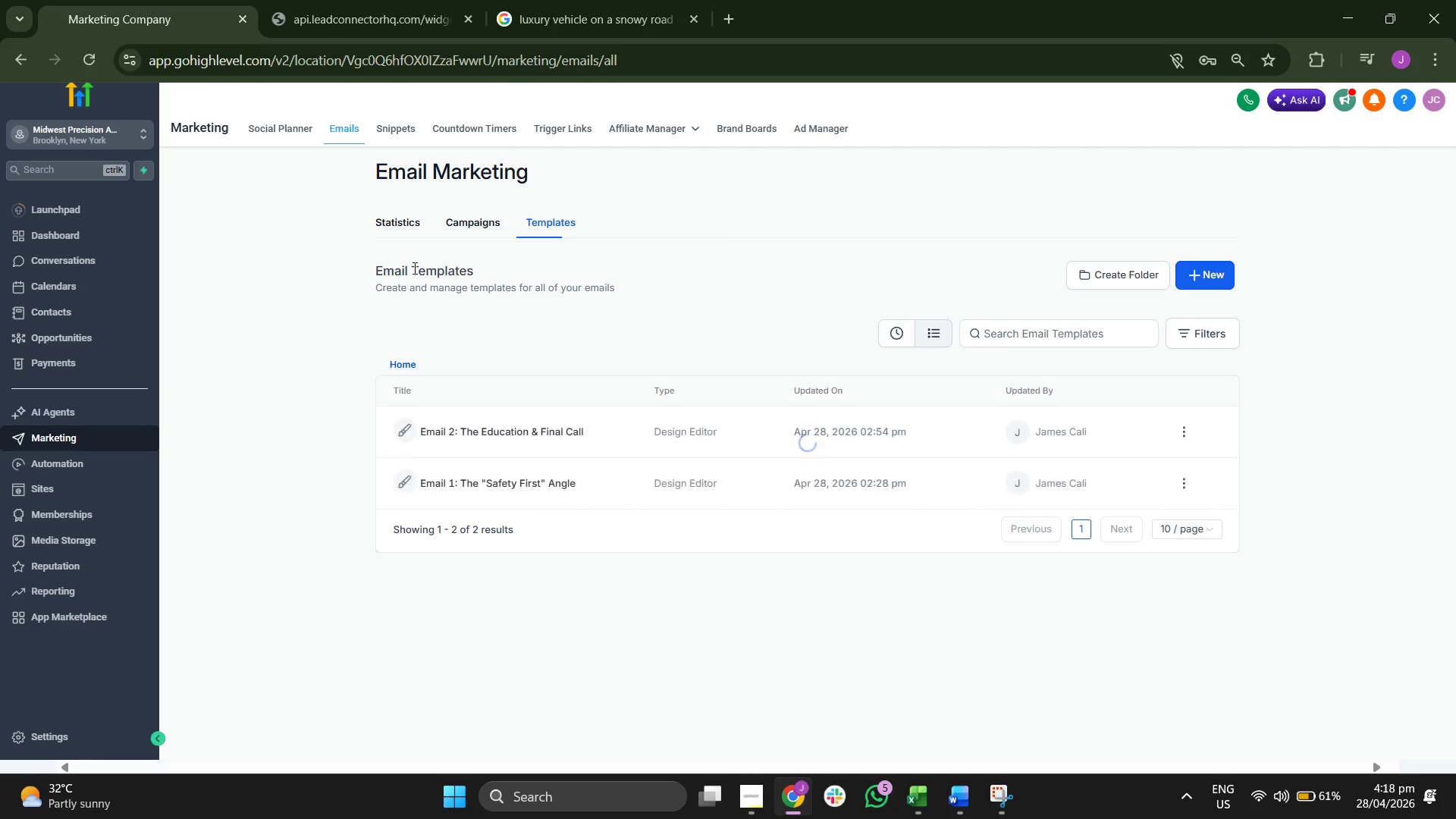 
left_click([511, 428])
 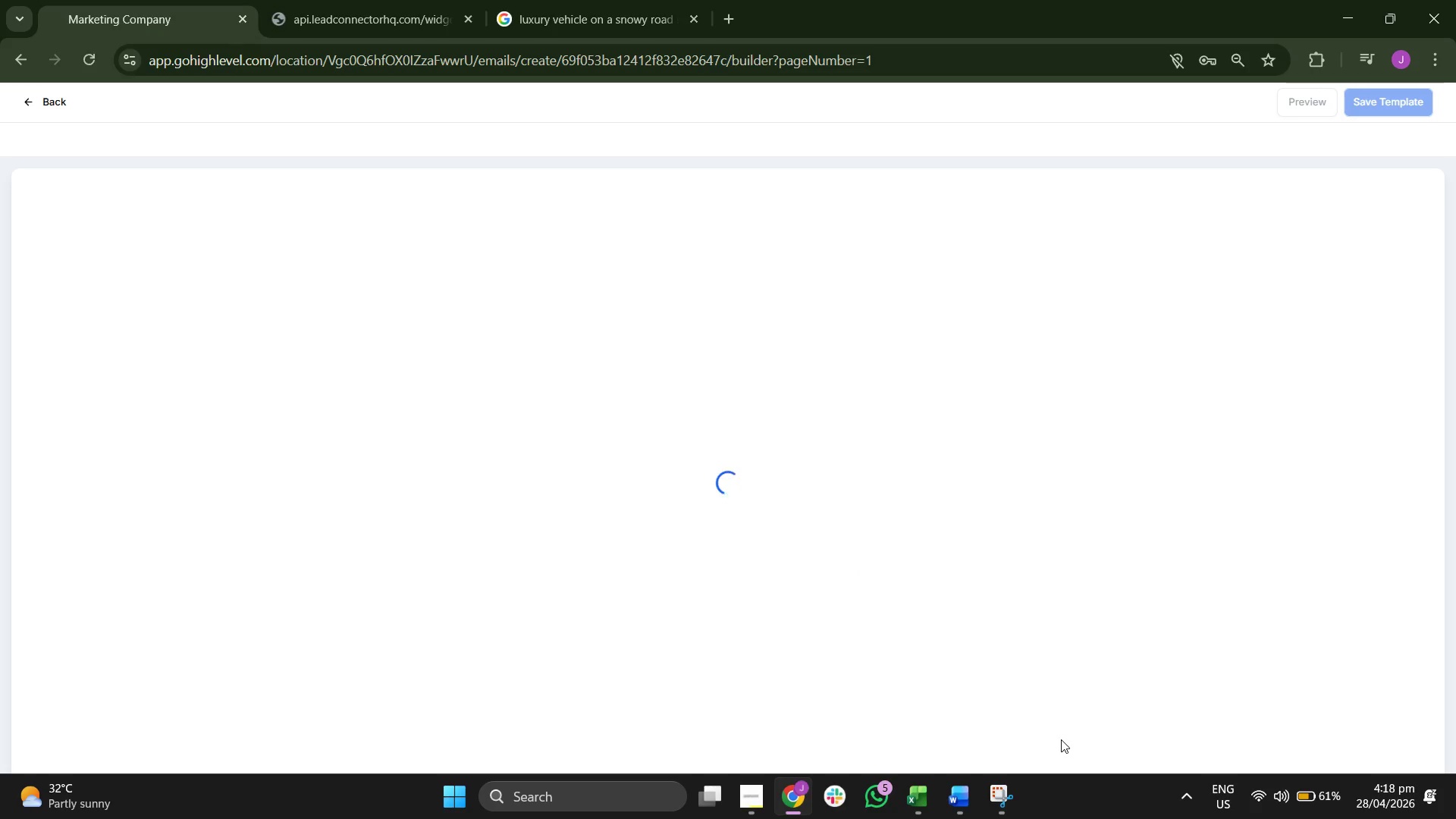 
wait(6.42)
 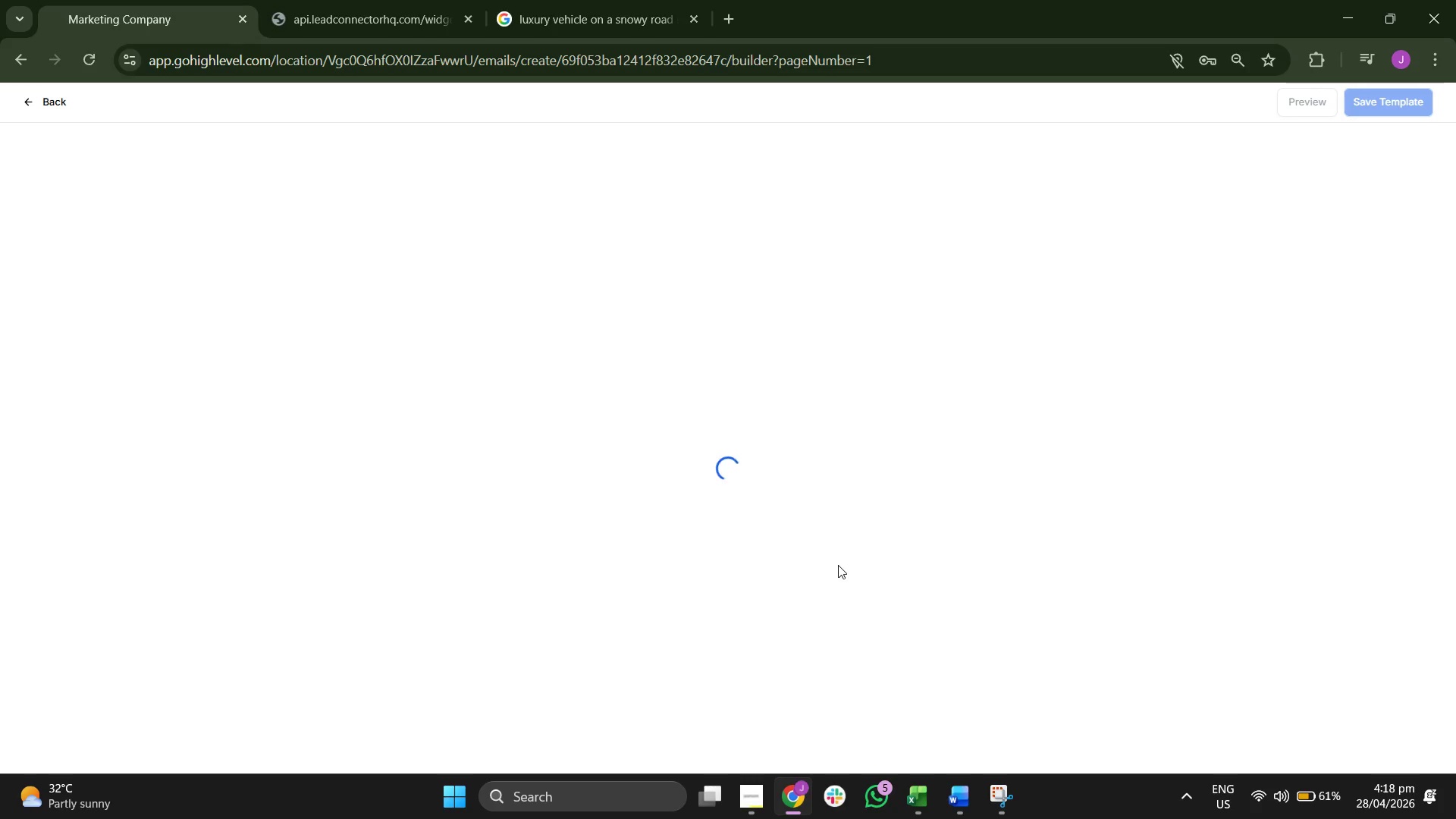 
left_click([1016, 785])
 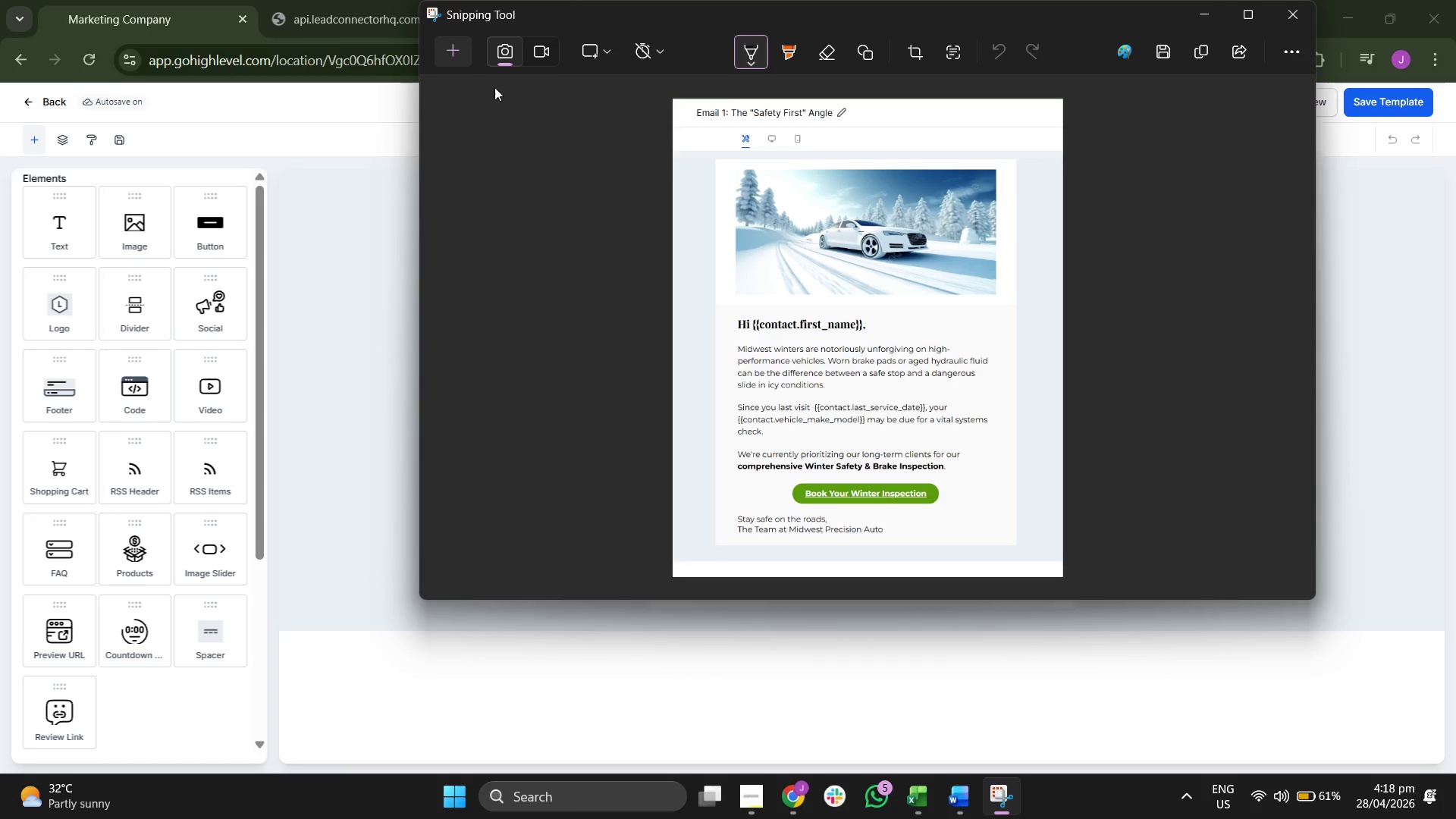 
left_click([440, 58])
 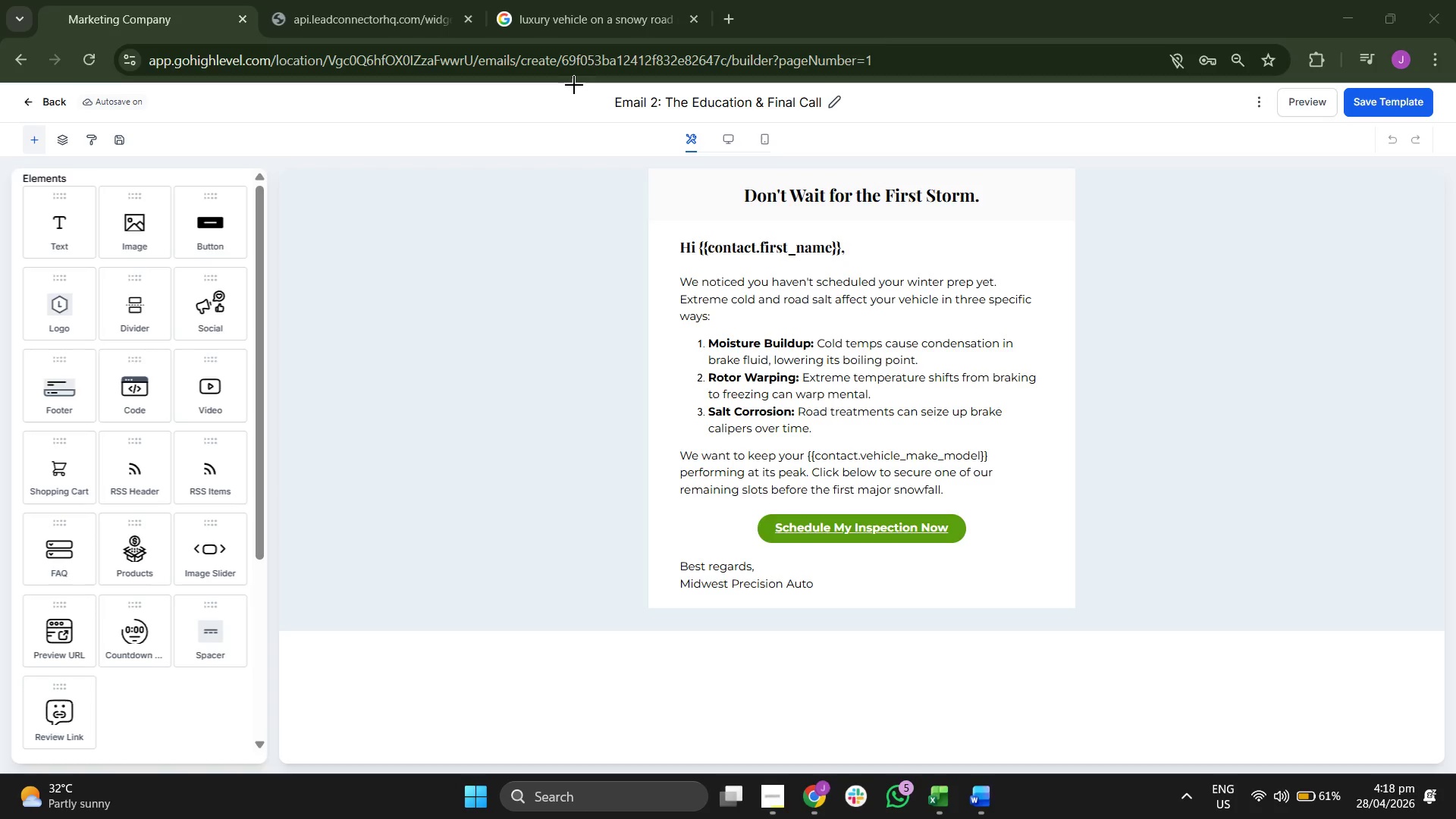 
left_click_drag(start_coordinate=[574, 85], to_coordinate=[1135, 654])
 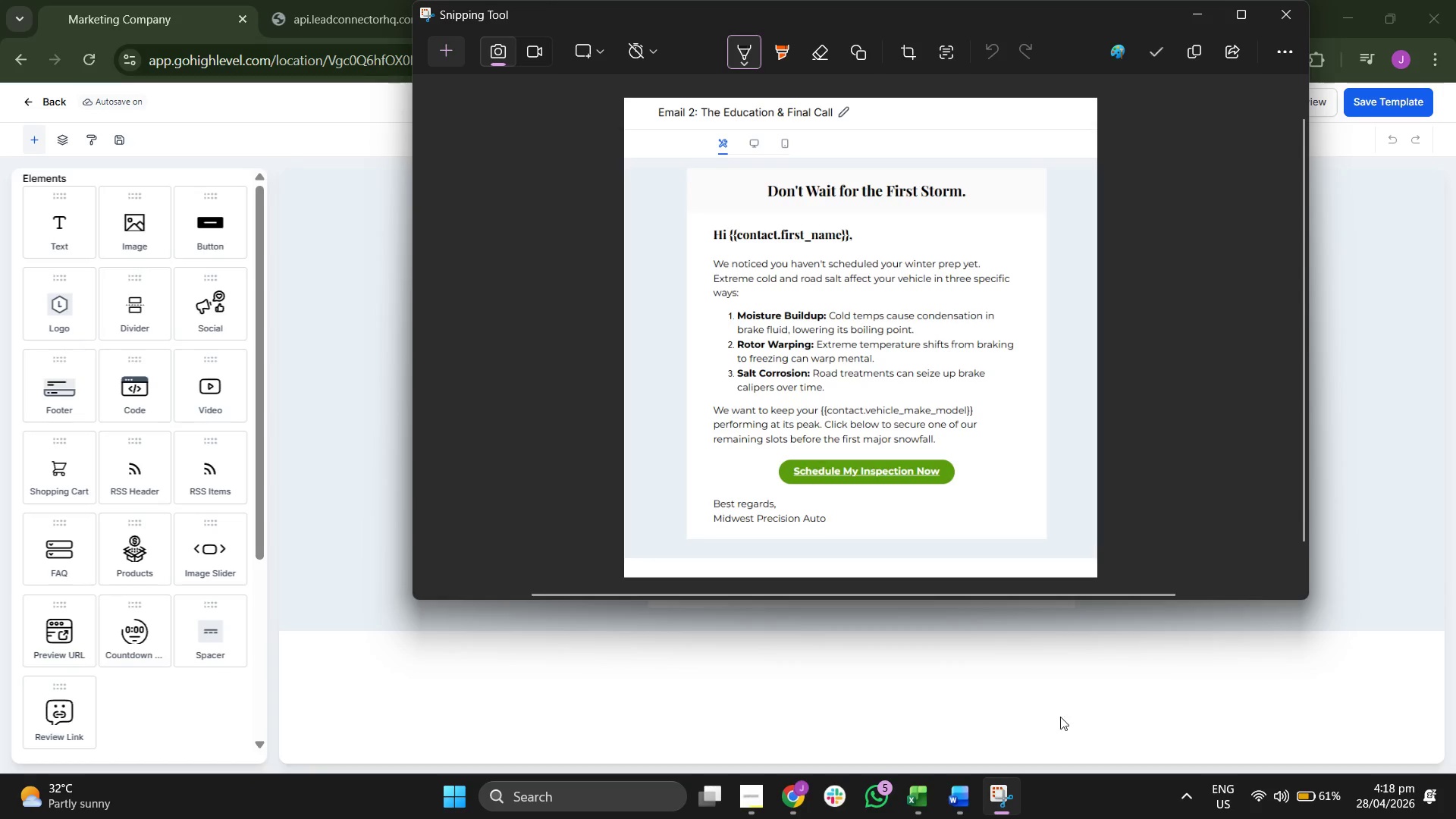 
left_click([959, 789])
 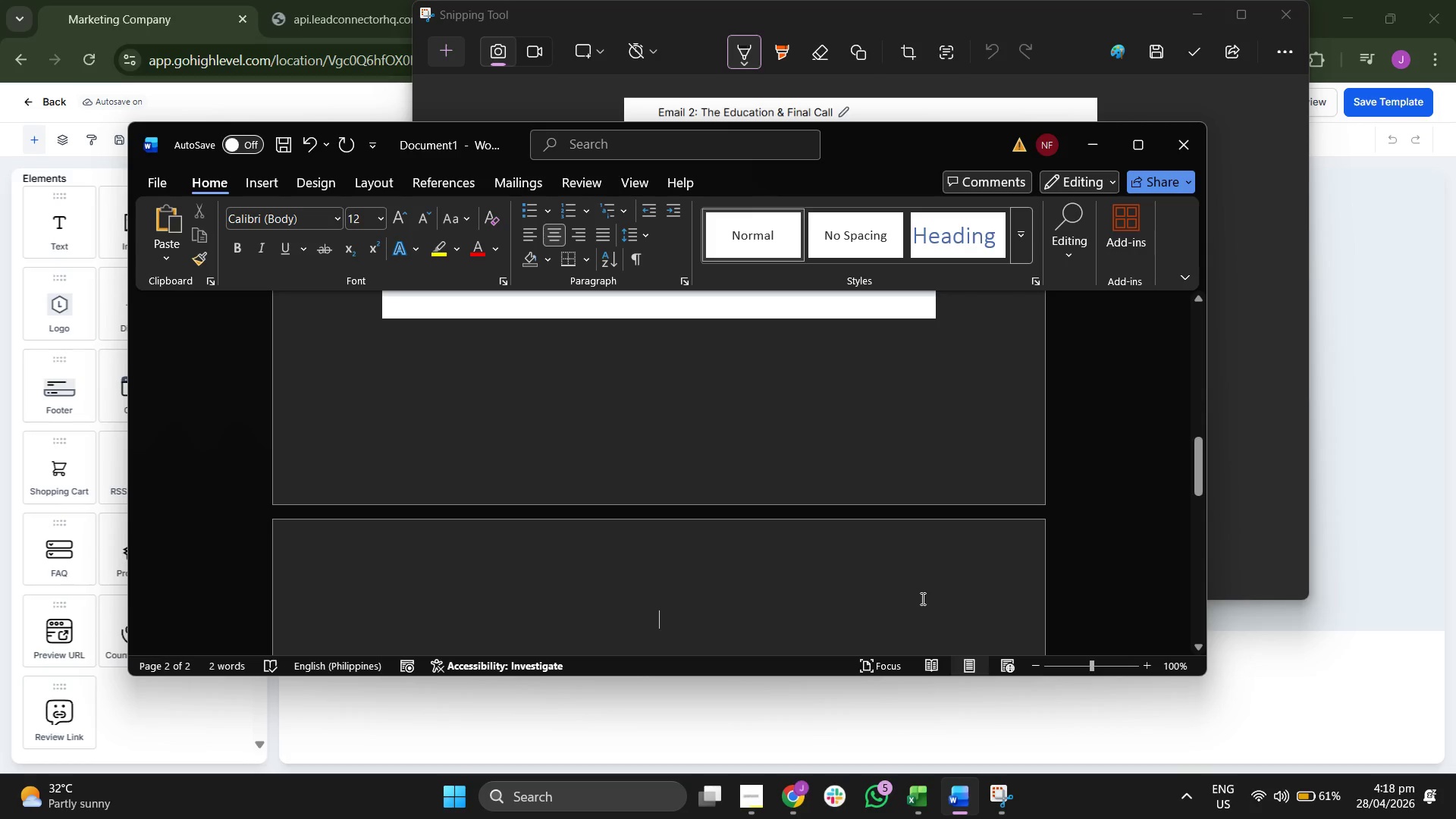 
key(Control+V)
 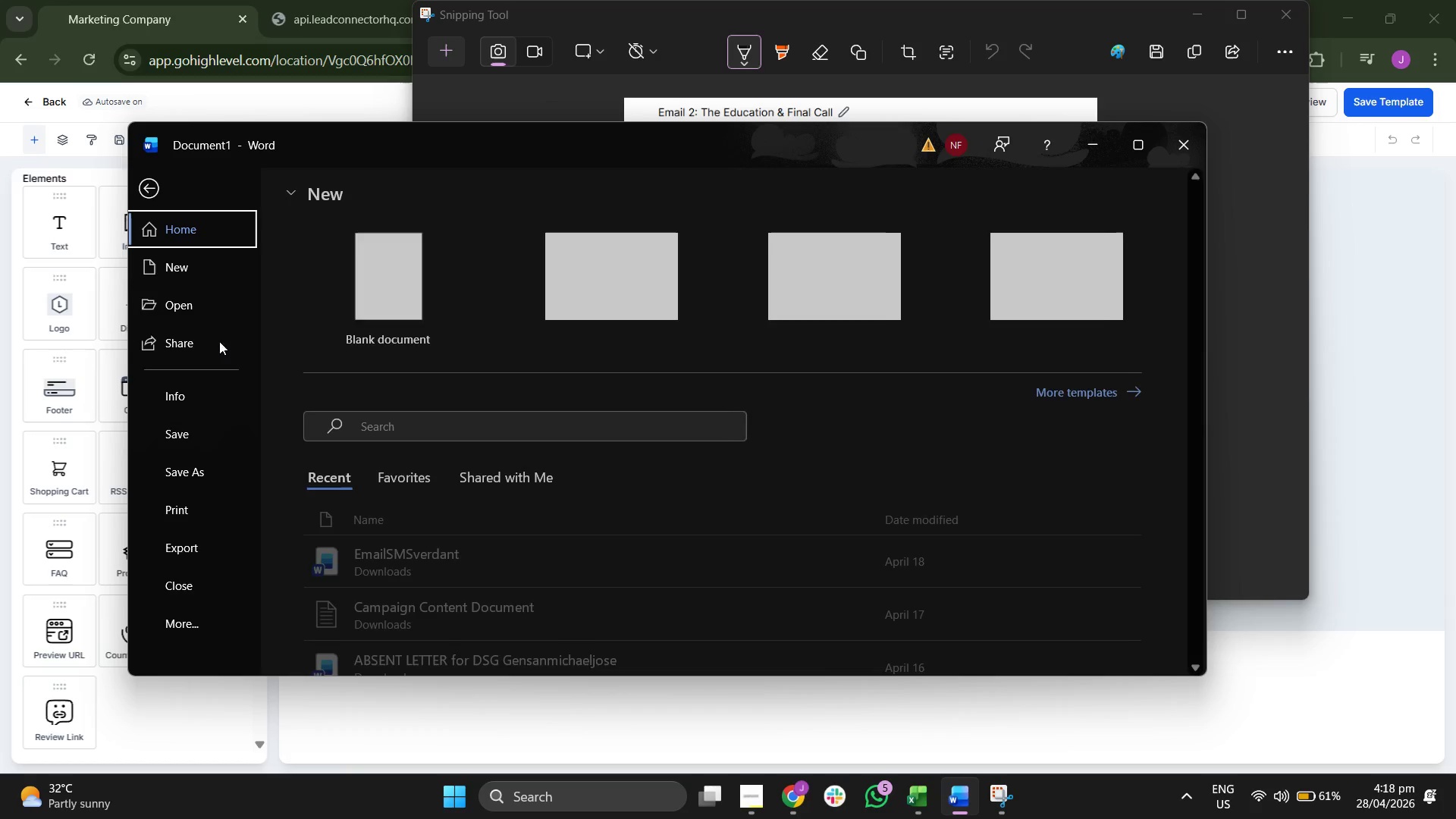 
left_click([206, 466])
 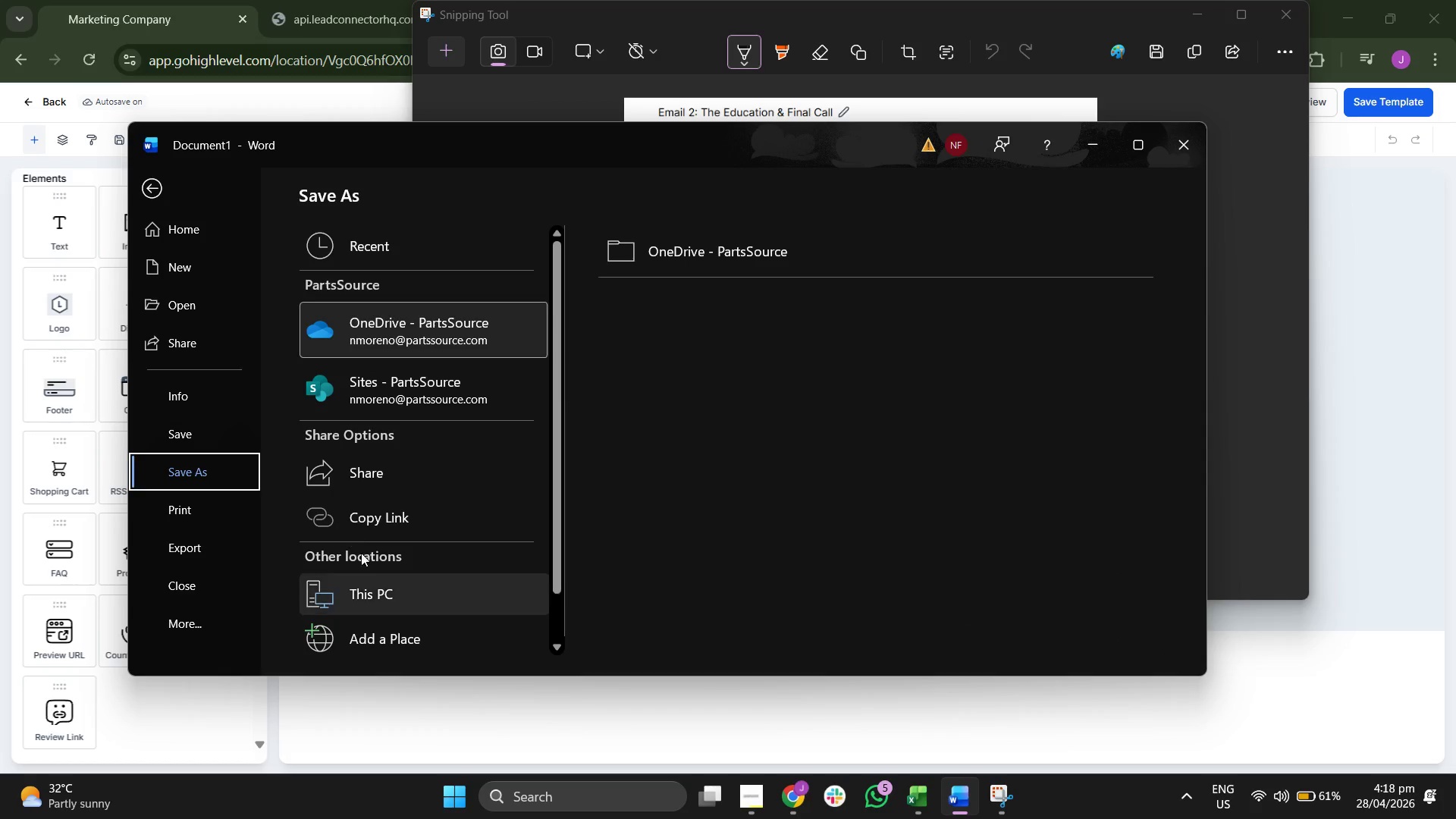 
left_click([381, 585])
 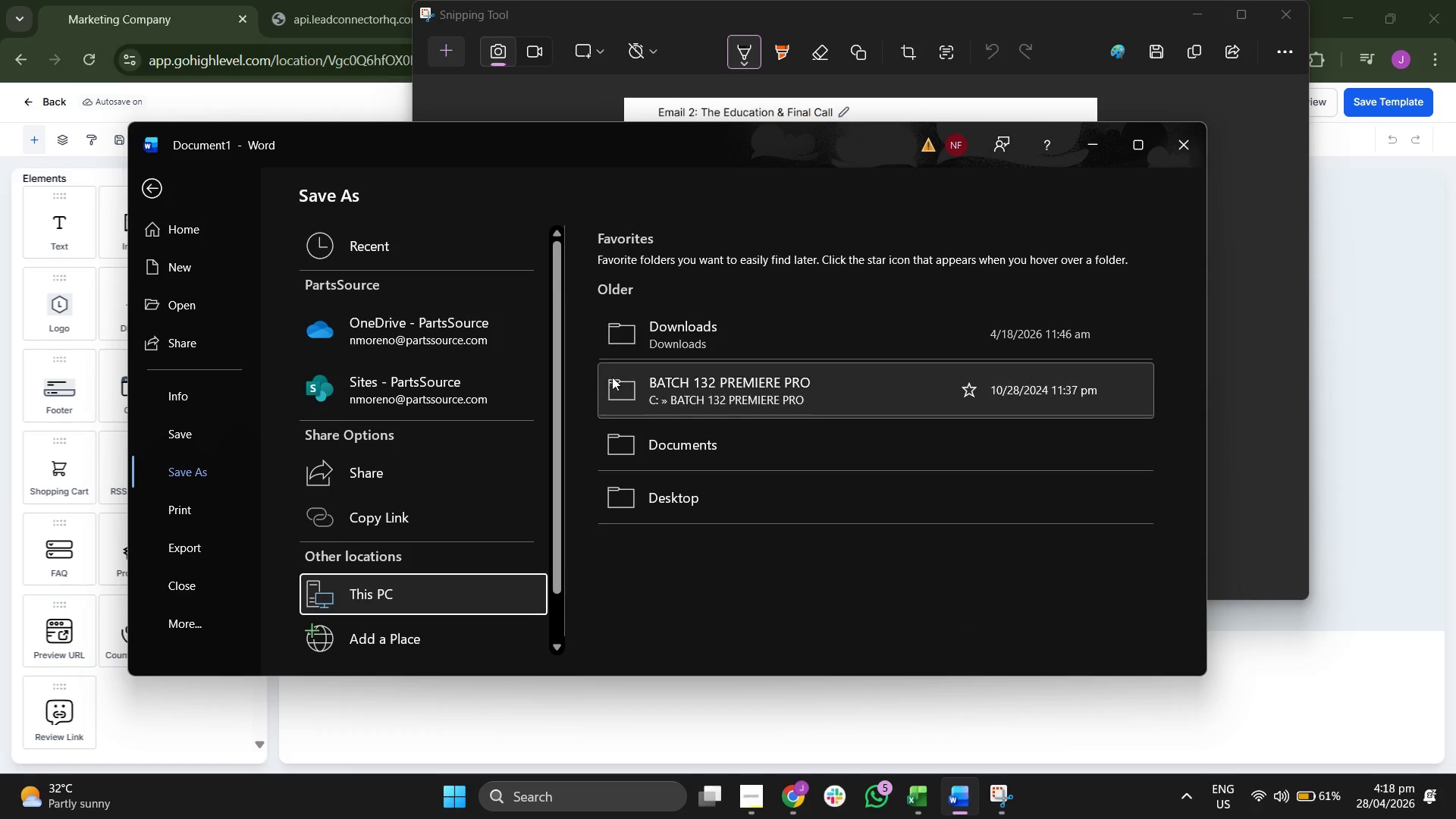 
left_click([644, 353])
 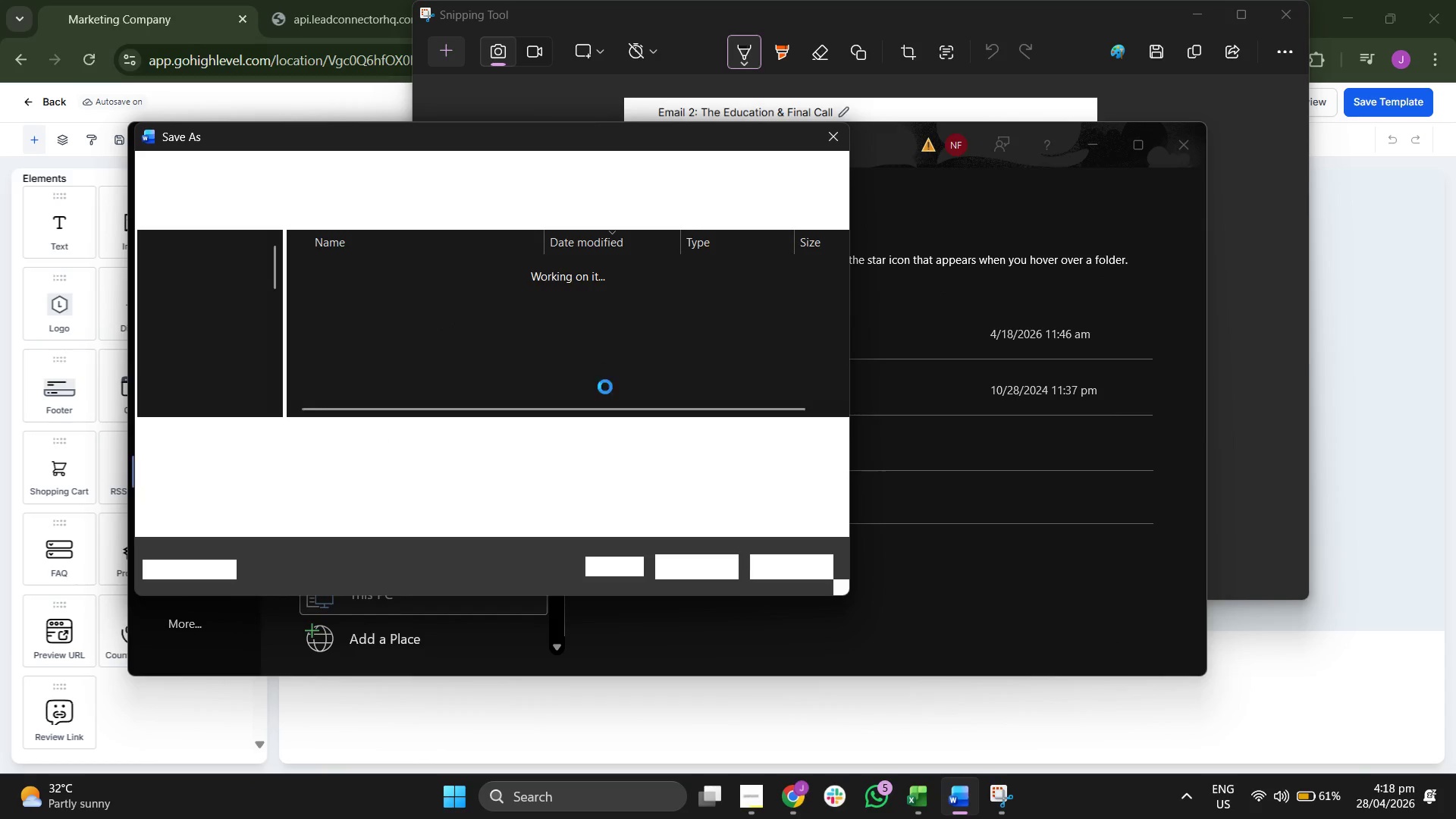 
left_click([393, 463])
 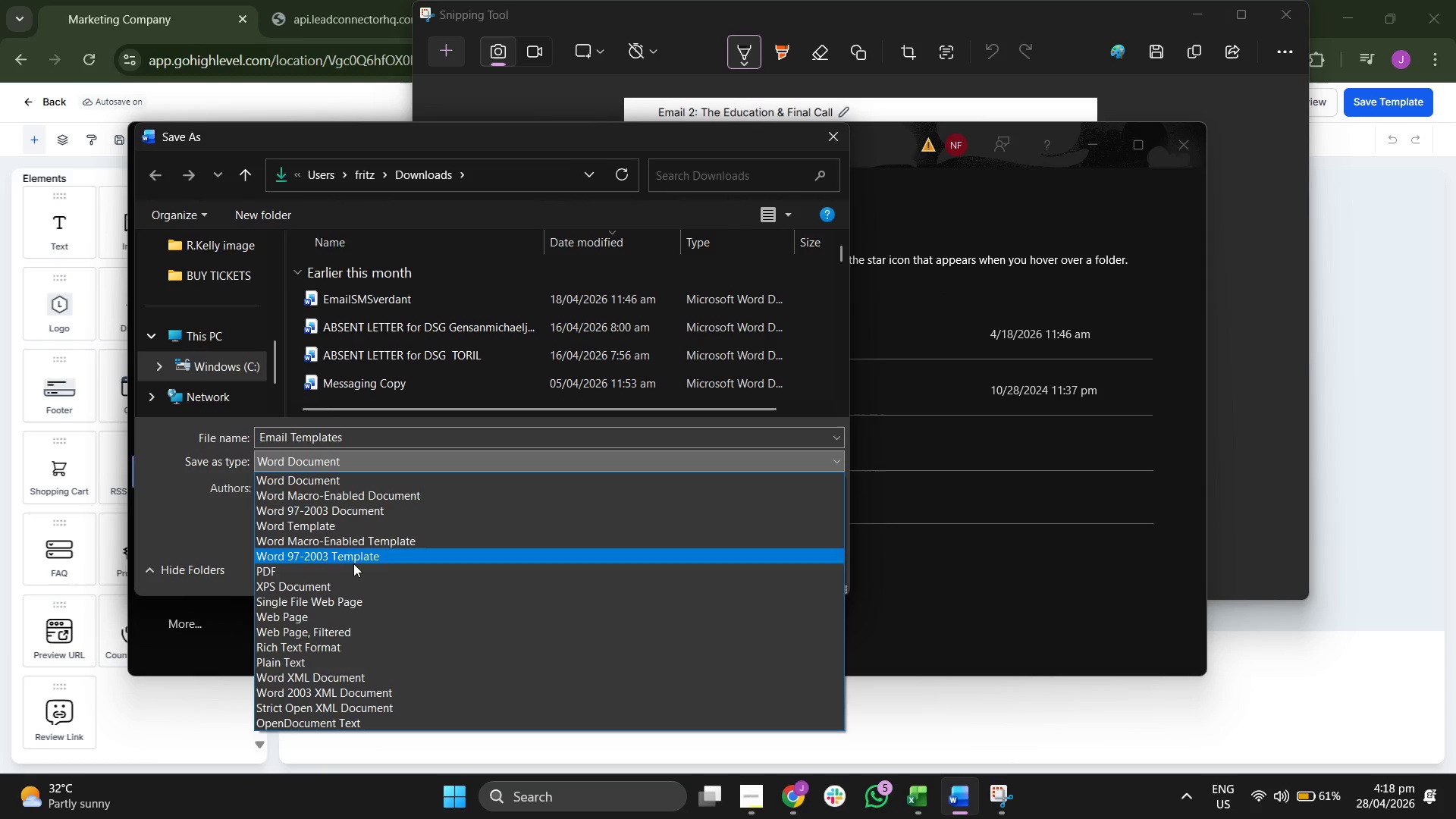 
left_click([355, 565])
 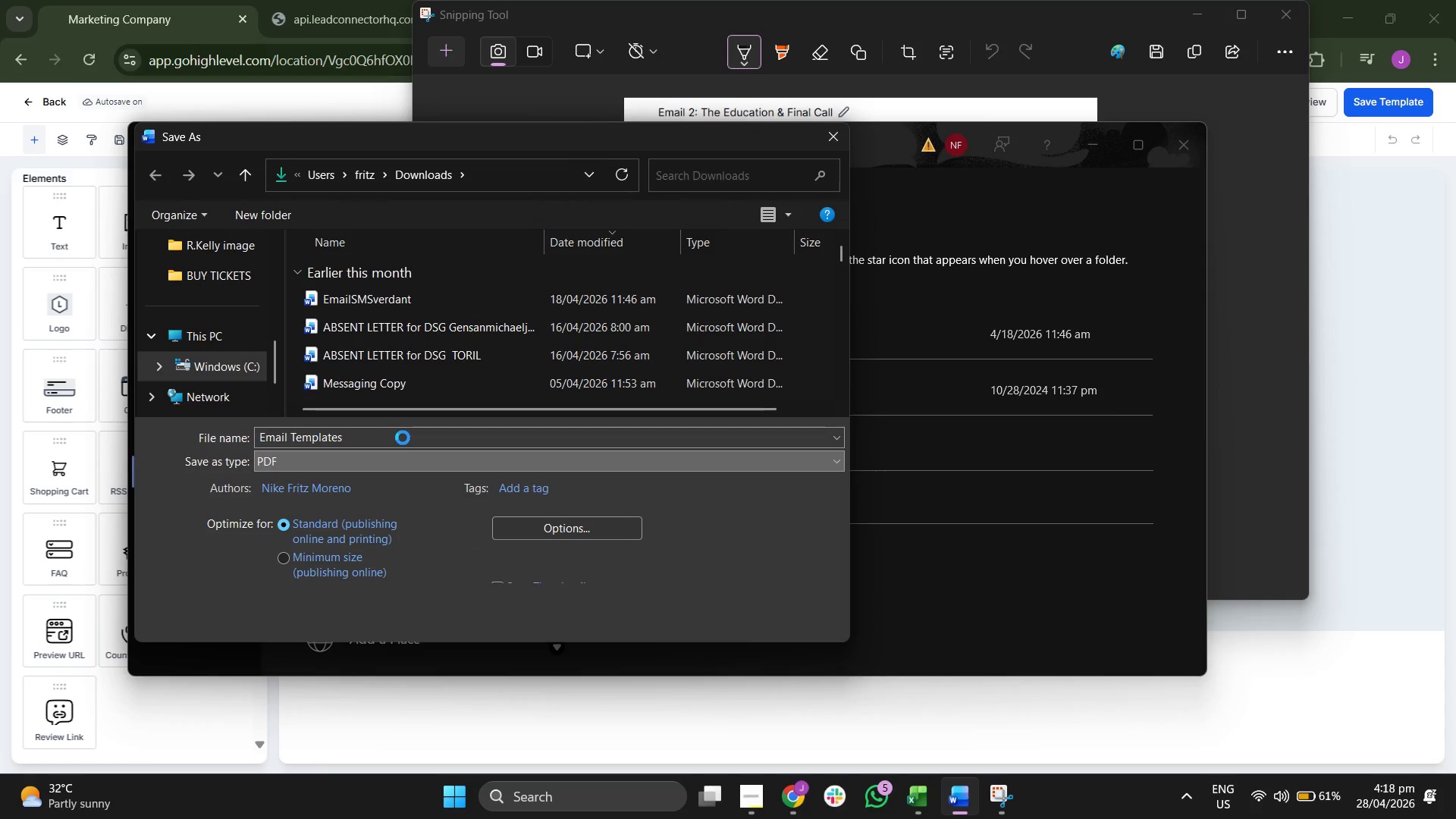 
left_click([404, 440])
 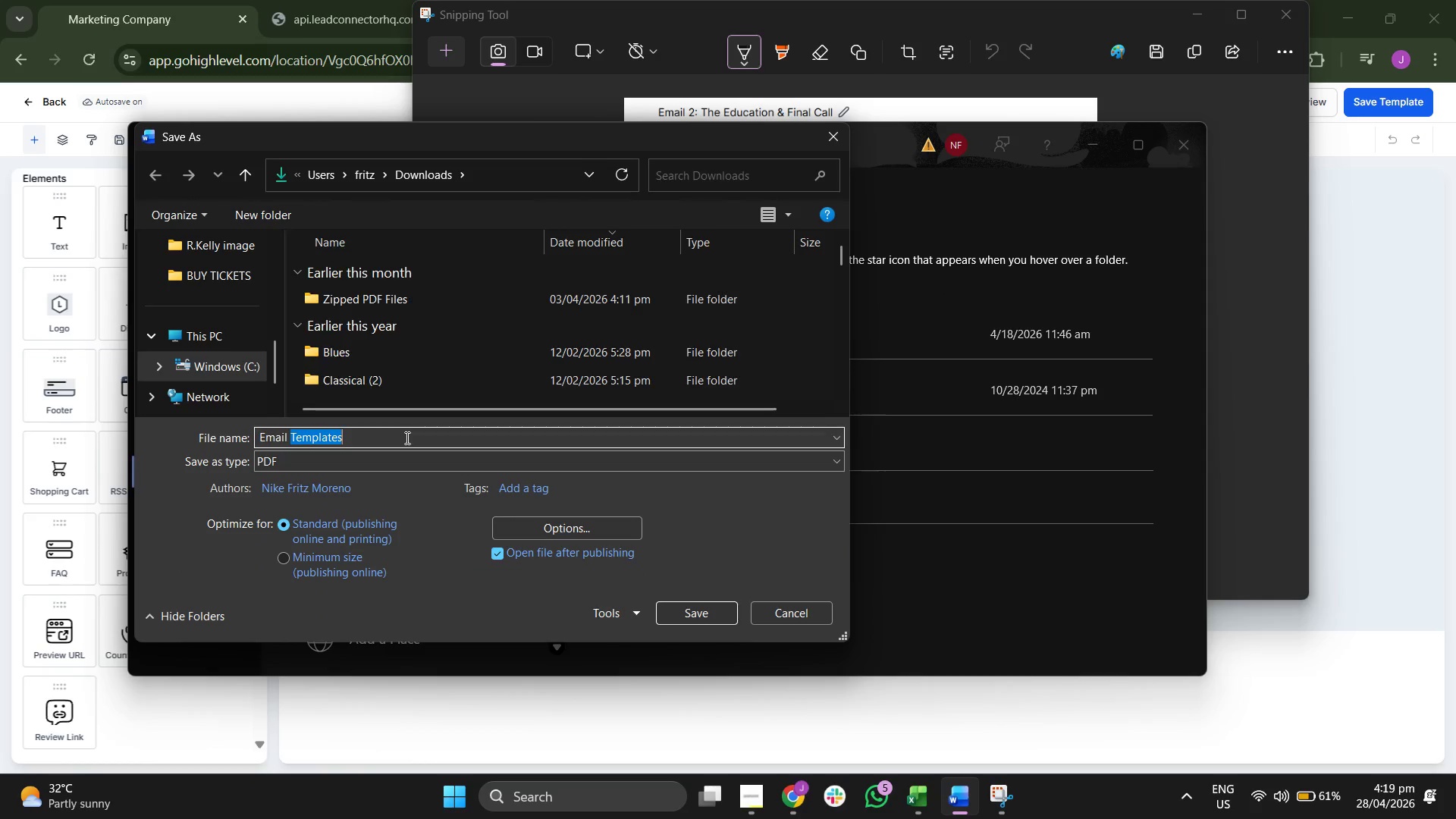 
triple_click([406, 438])
 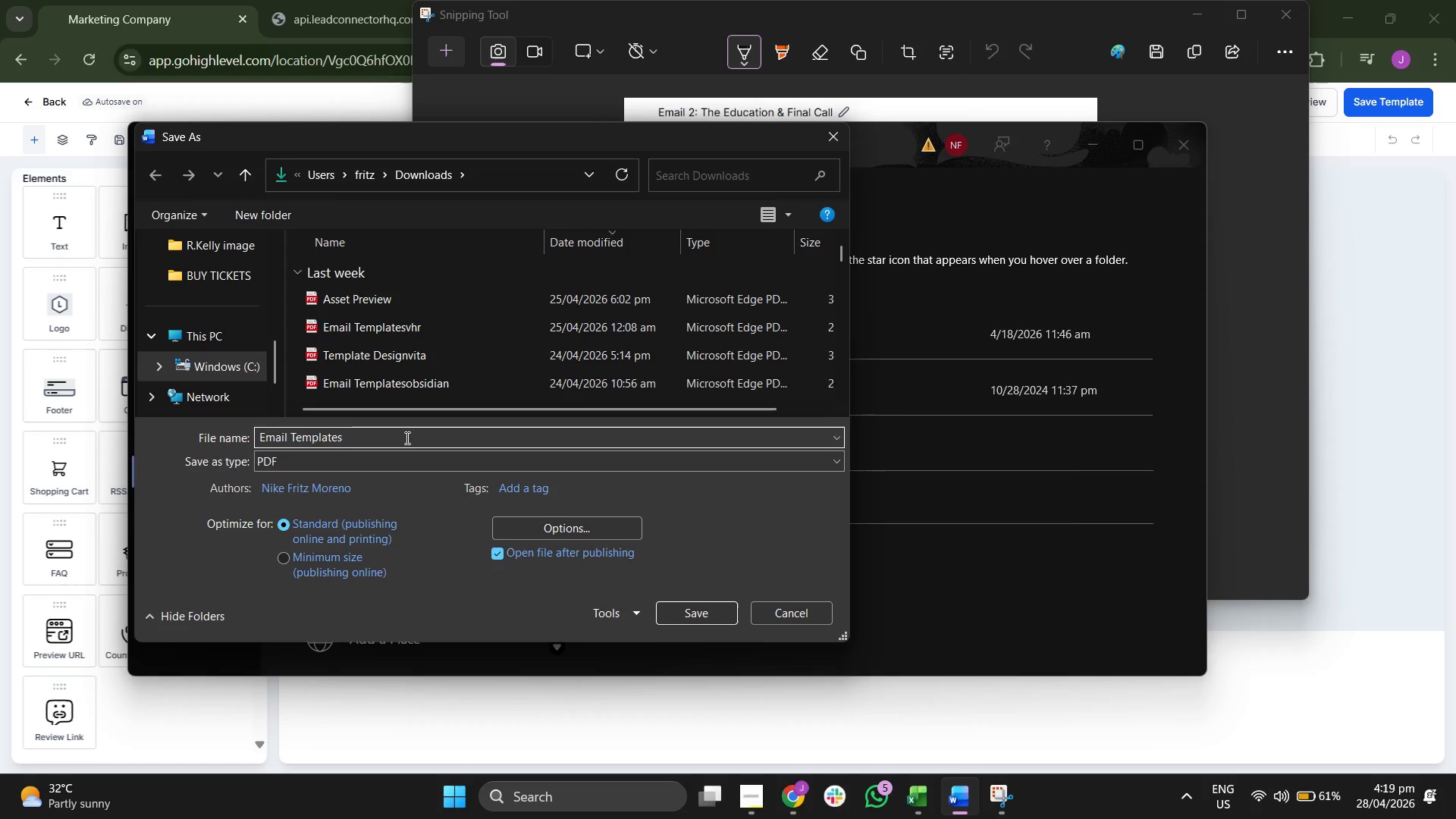 
type(midwest)
 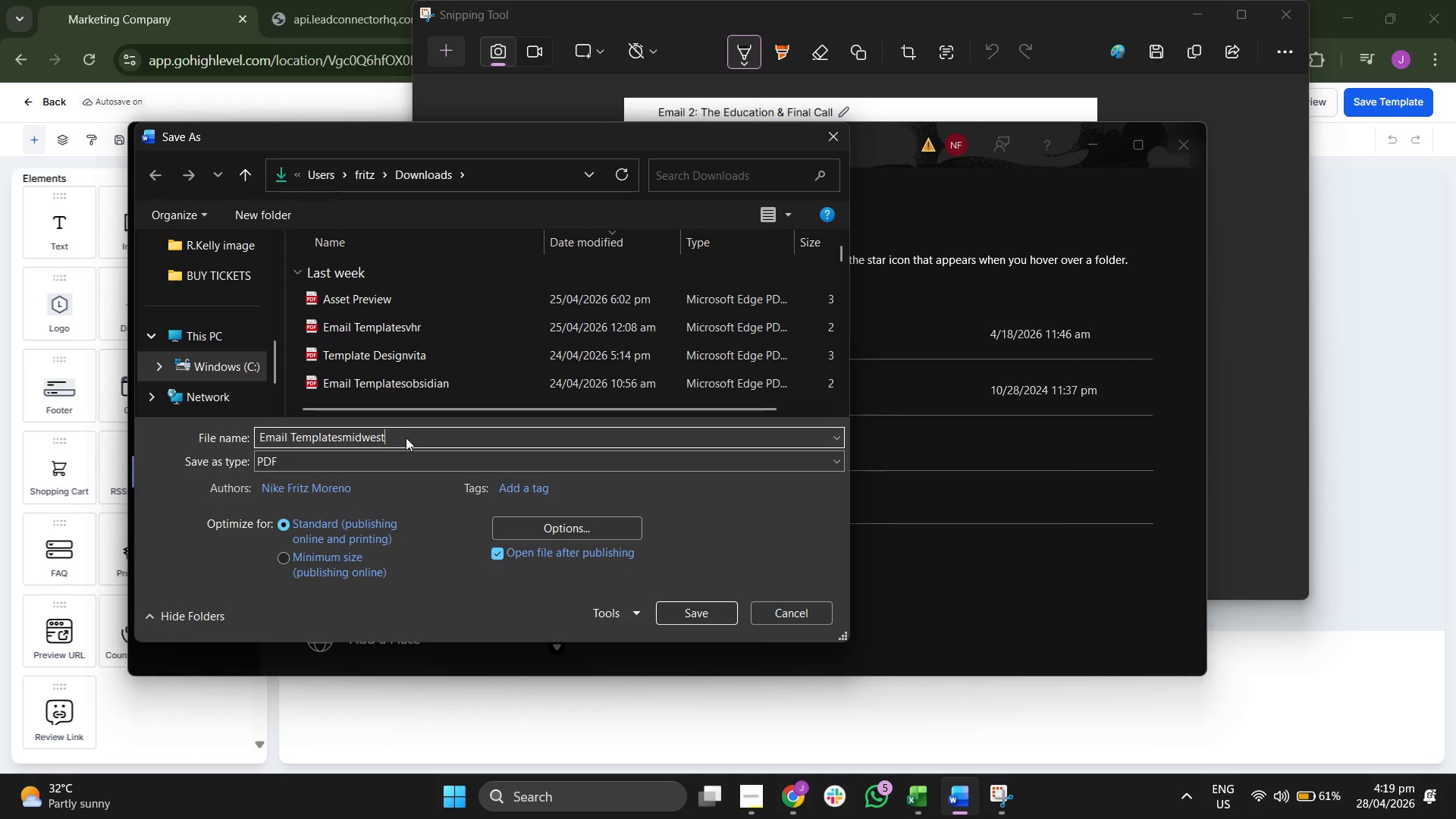 
key(Enter)
 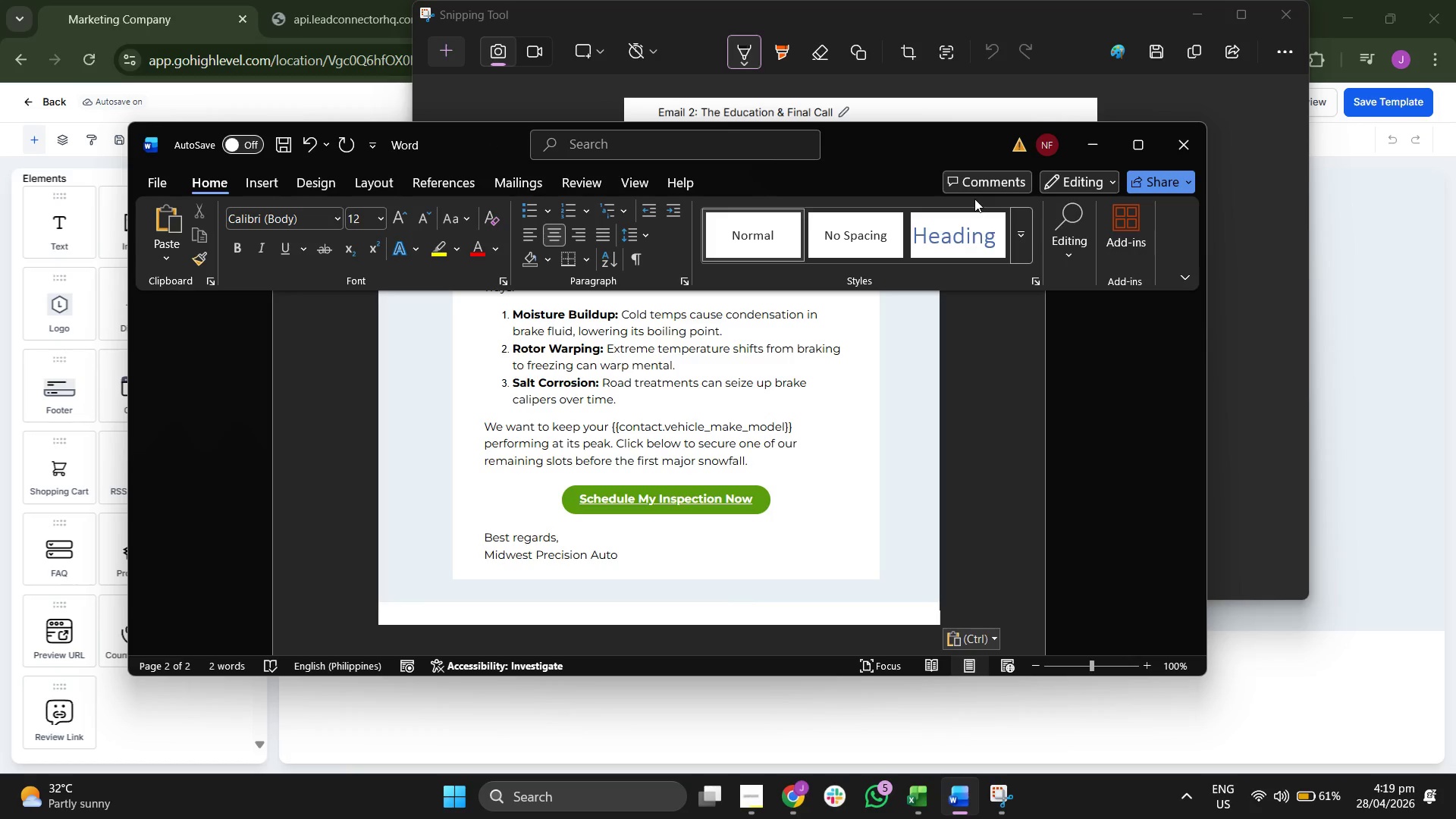 
wait(10.06)
 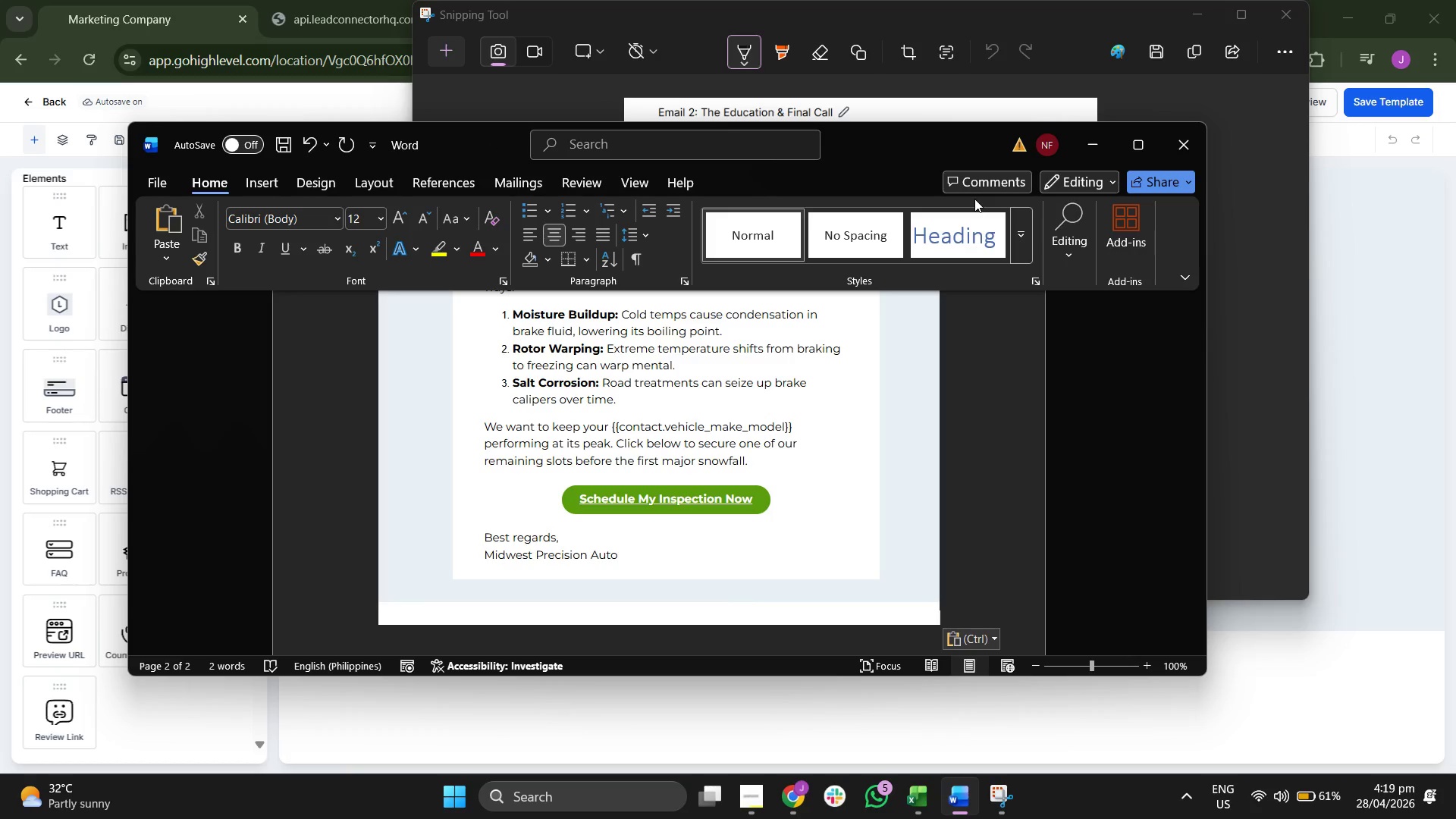 
scroll: coordinate [981, 248], scroll_direction: down, amount: 1.0
 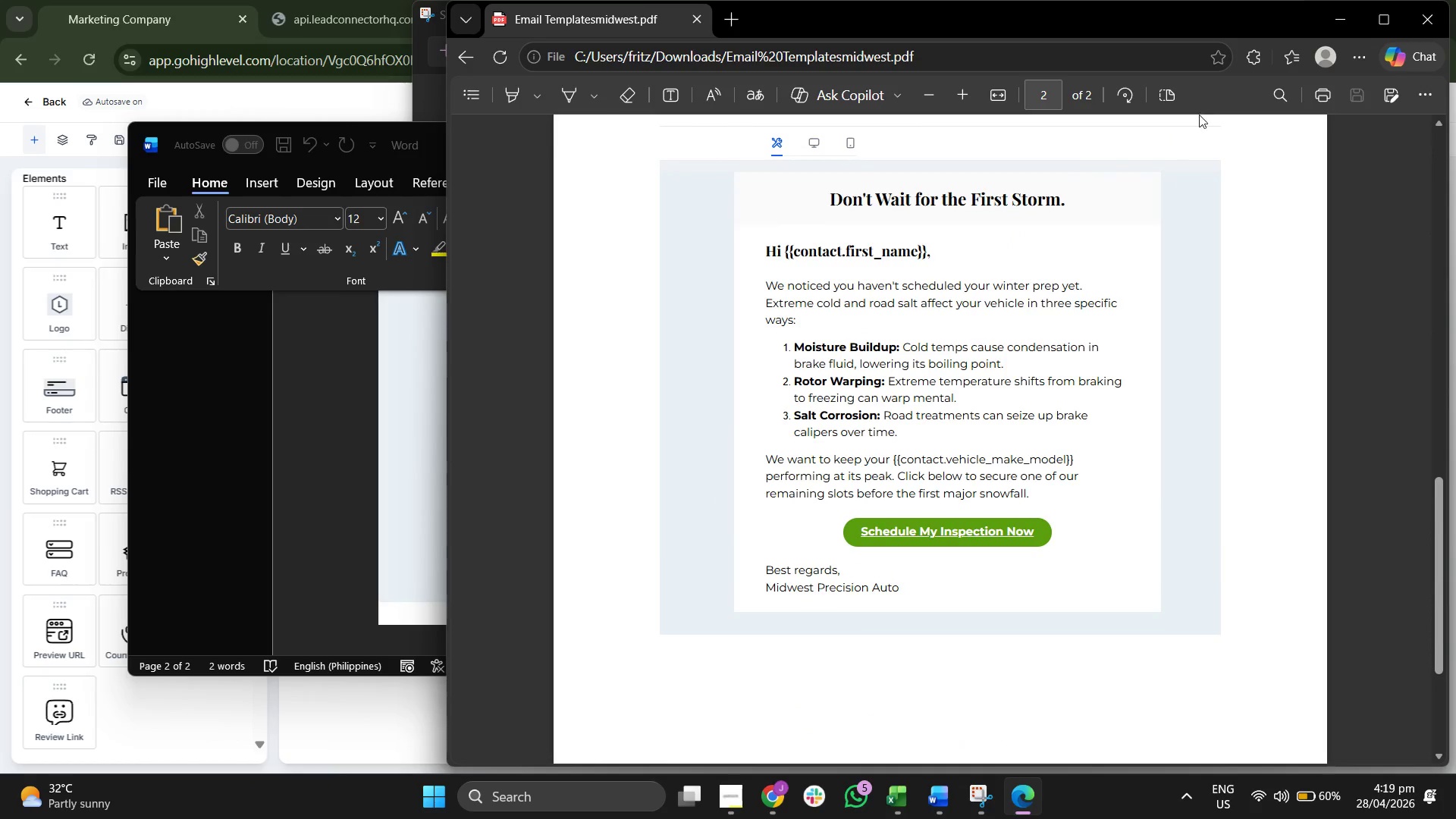 
left_click([1351, 17])
 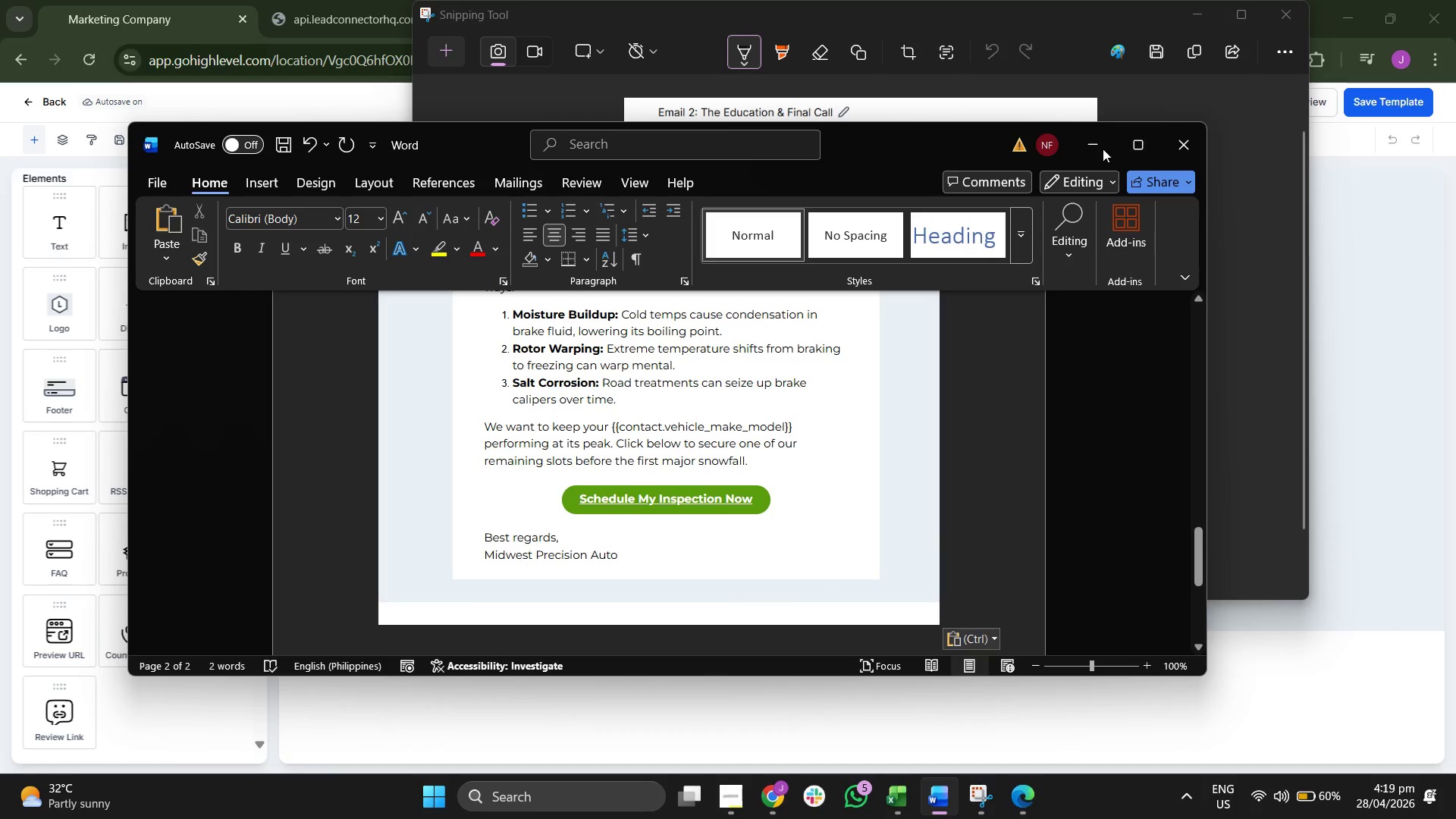 
left_click([1093, 151])
 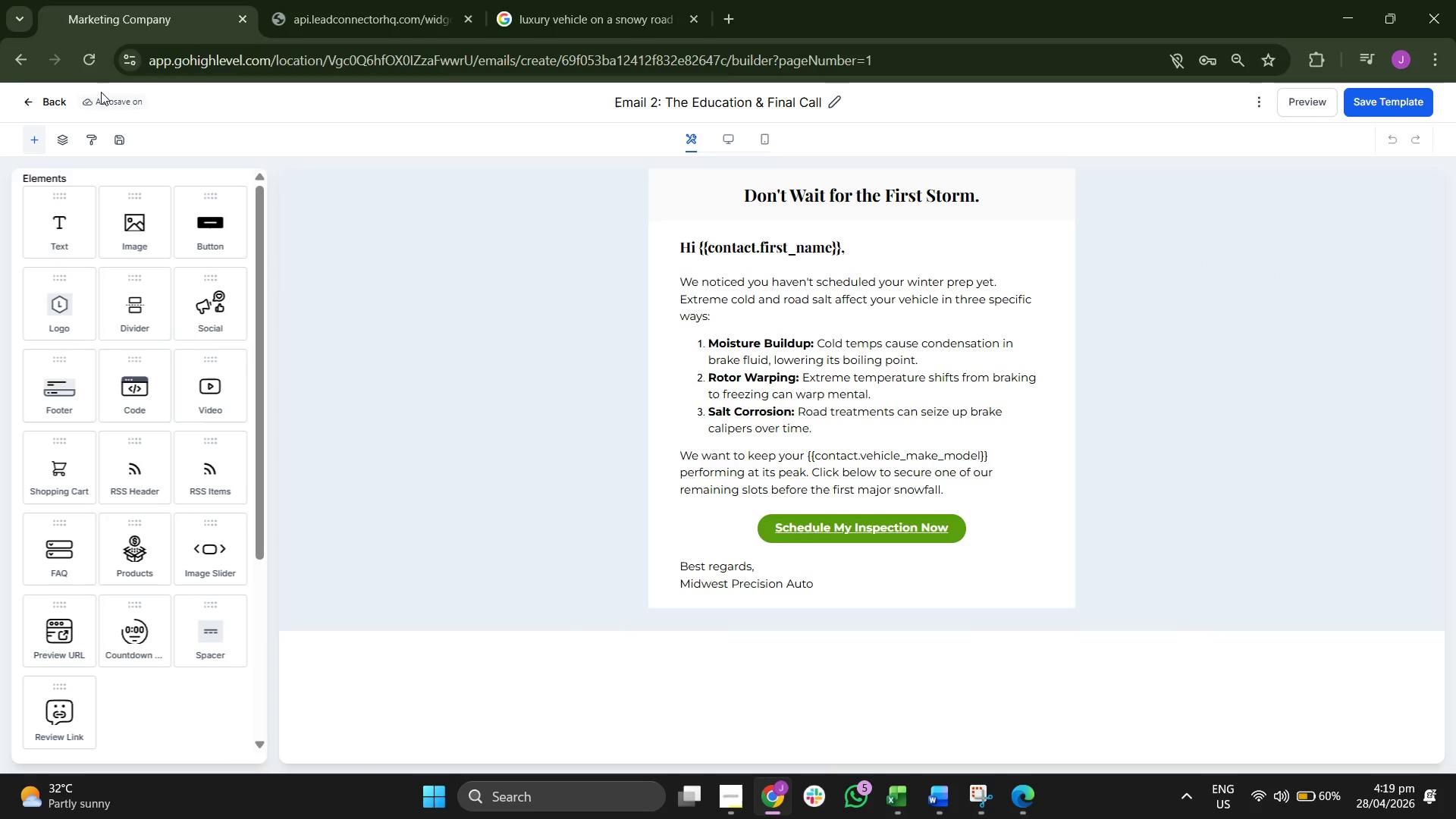 
left_click([54, 97])
 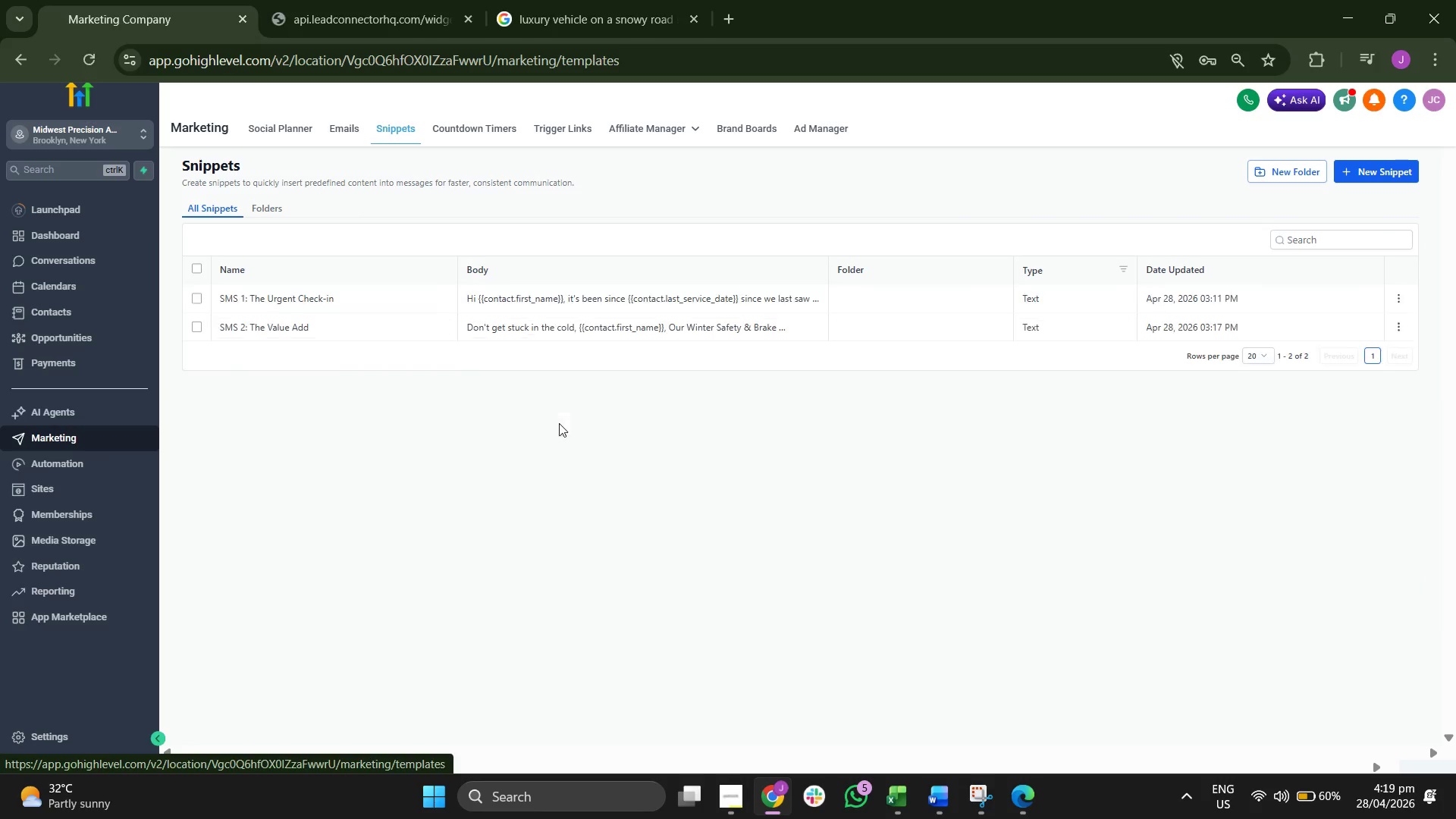 
left_click([733, 788])